 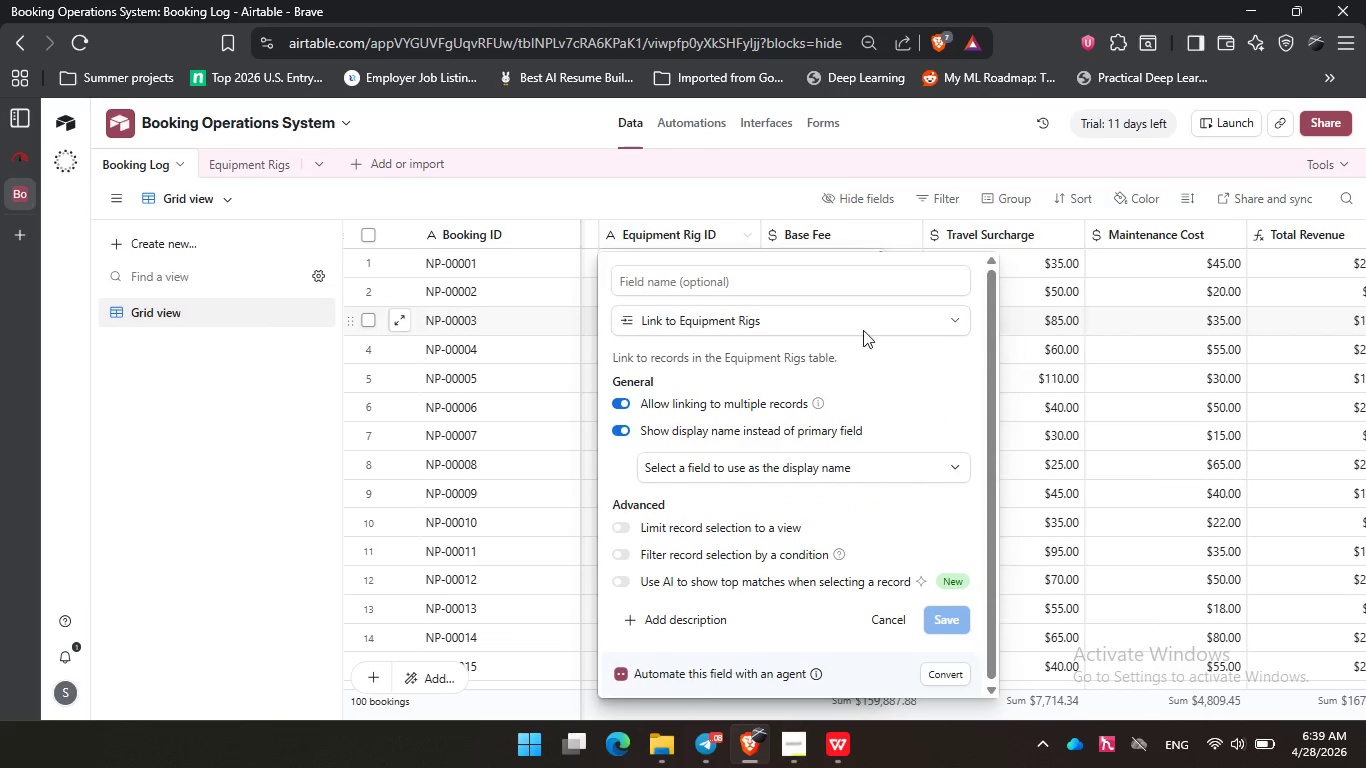 
double_click([936, 615])
 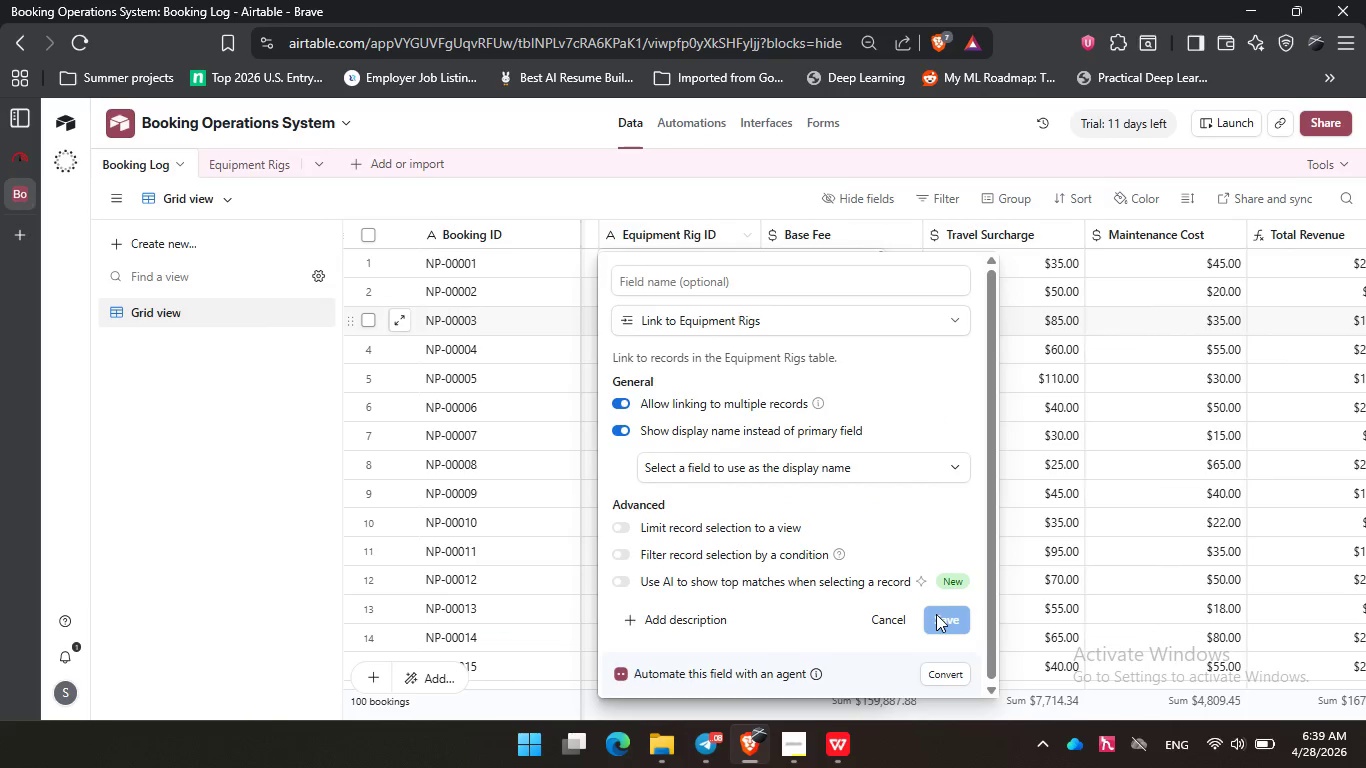 
triple_click([936, 614])
 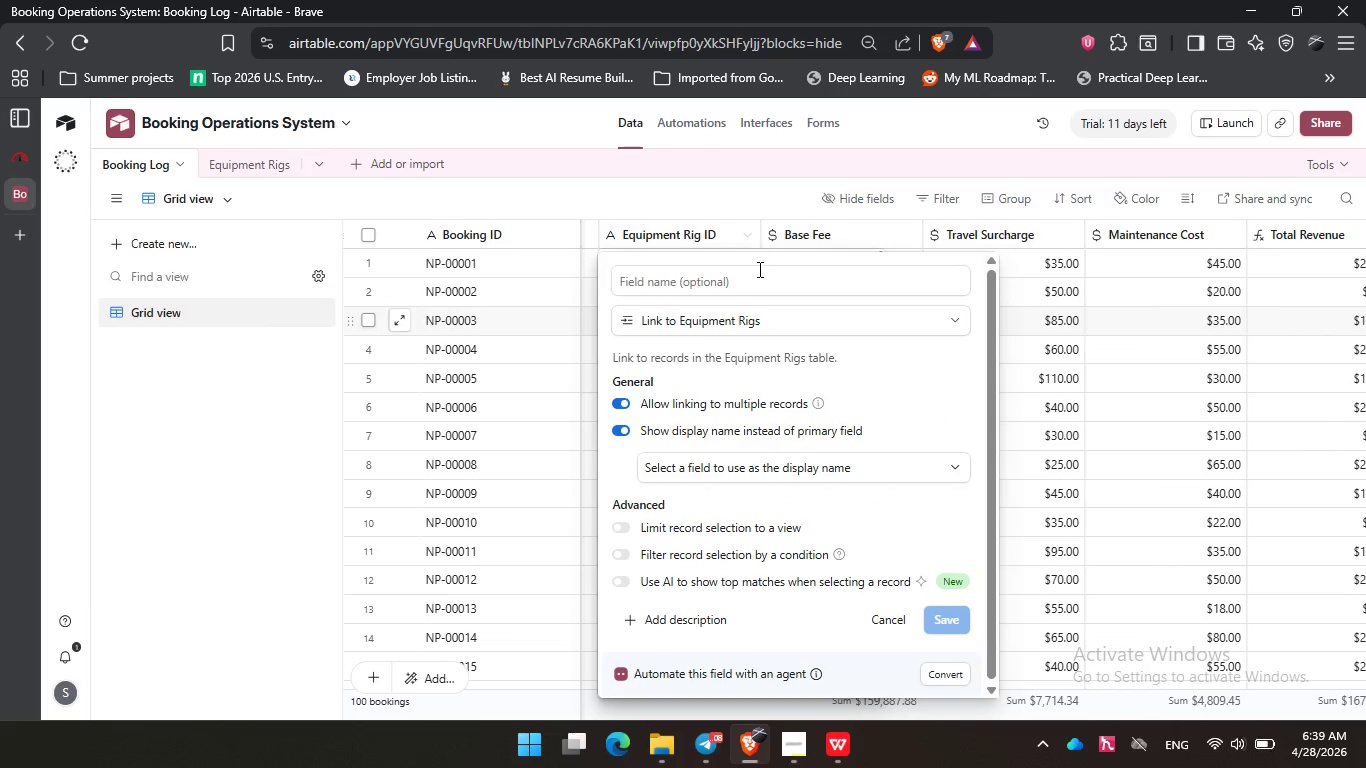 
left_click([758, 272])
 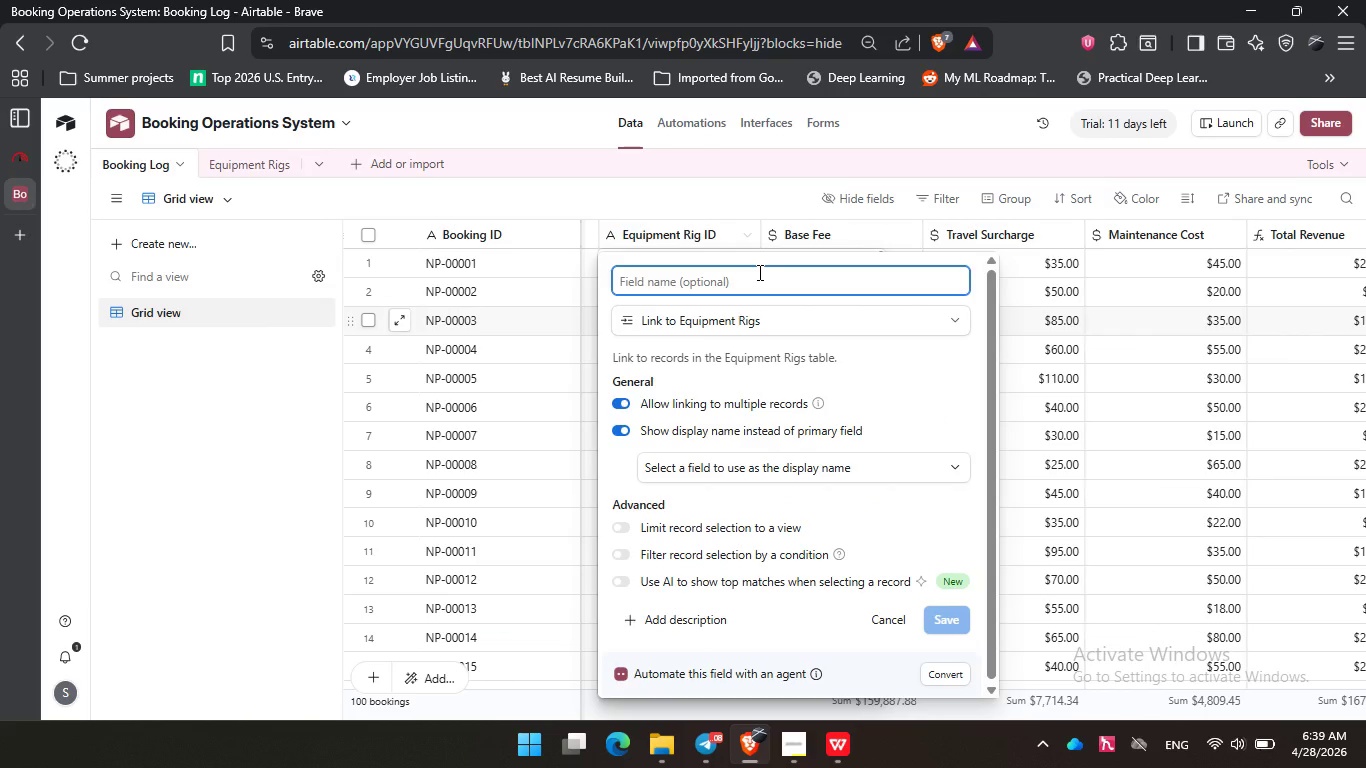 
type(uuuu)
 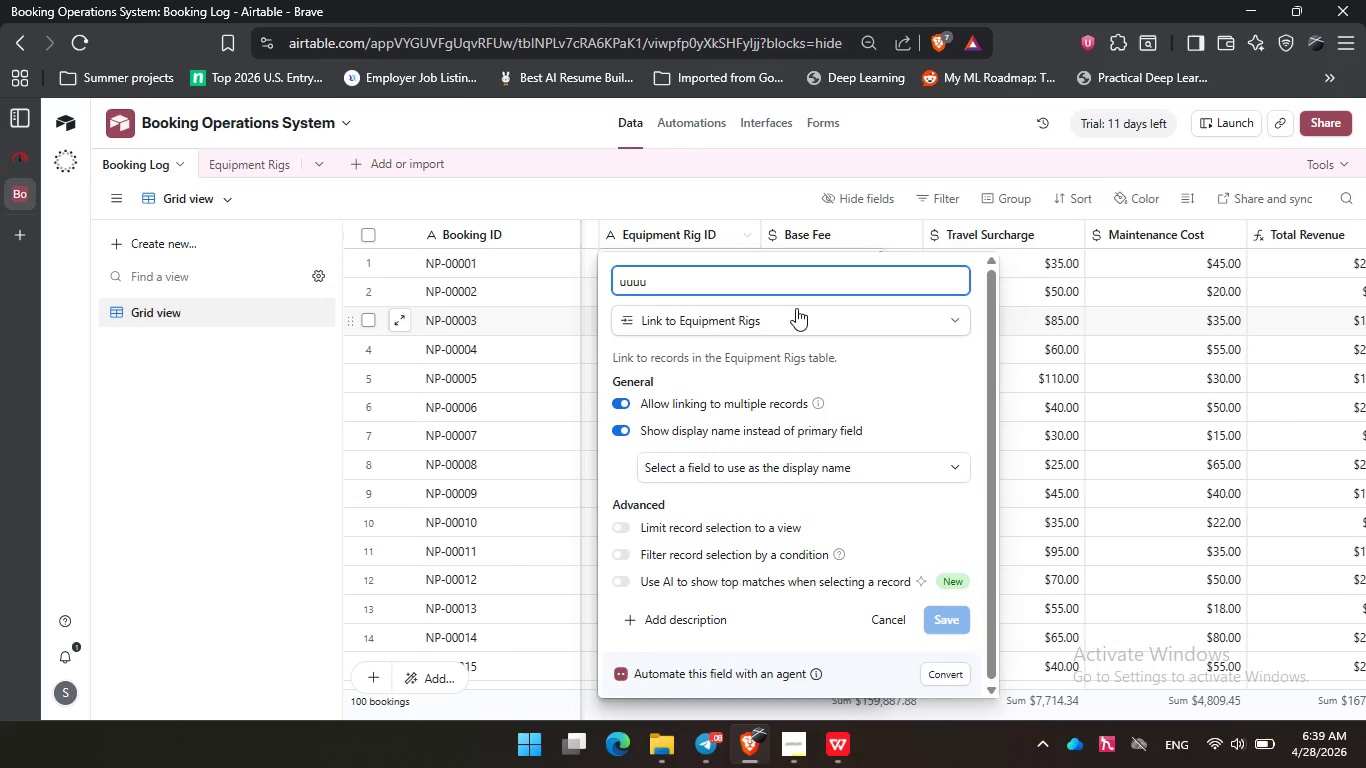 
key(Backspace)
 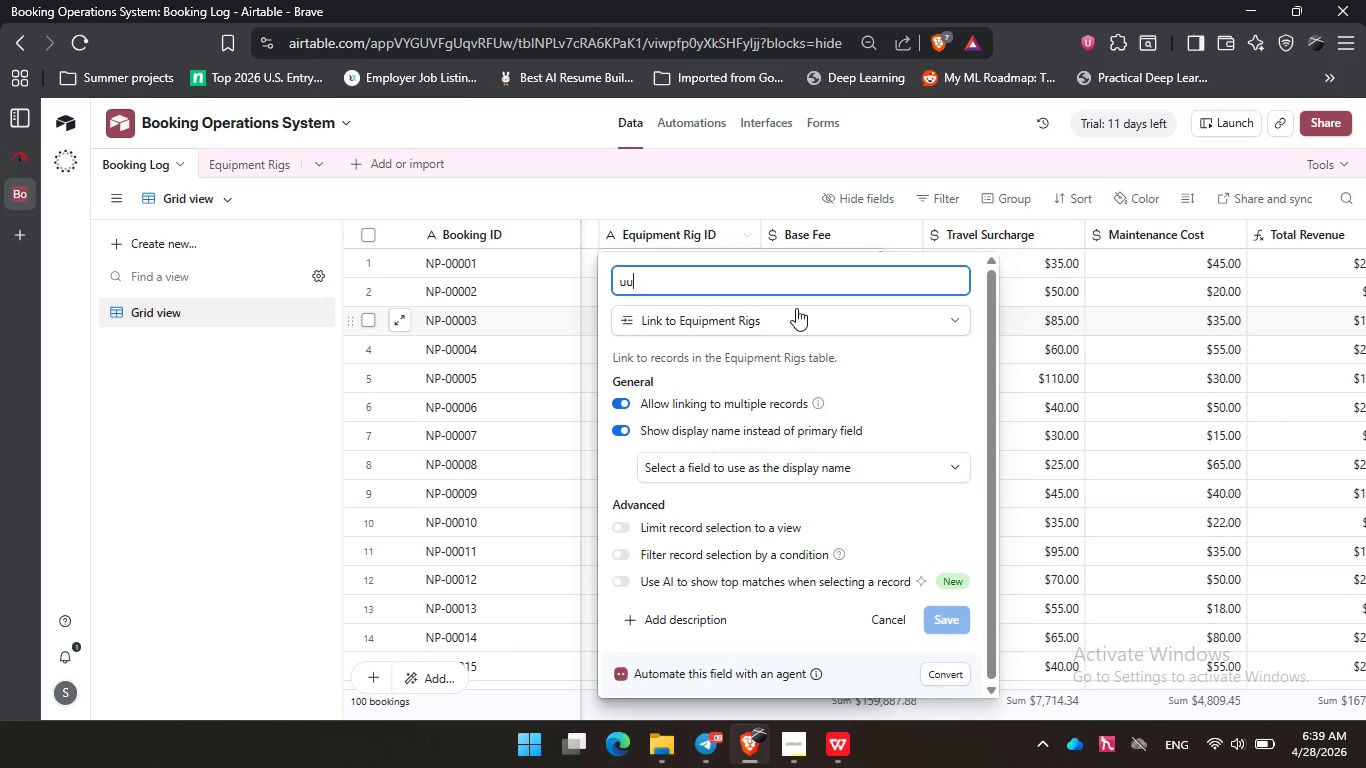 
key(Backspace)
 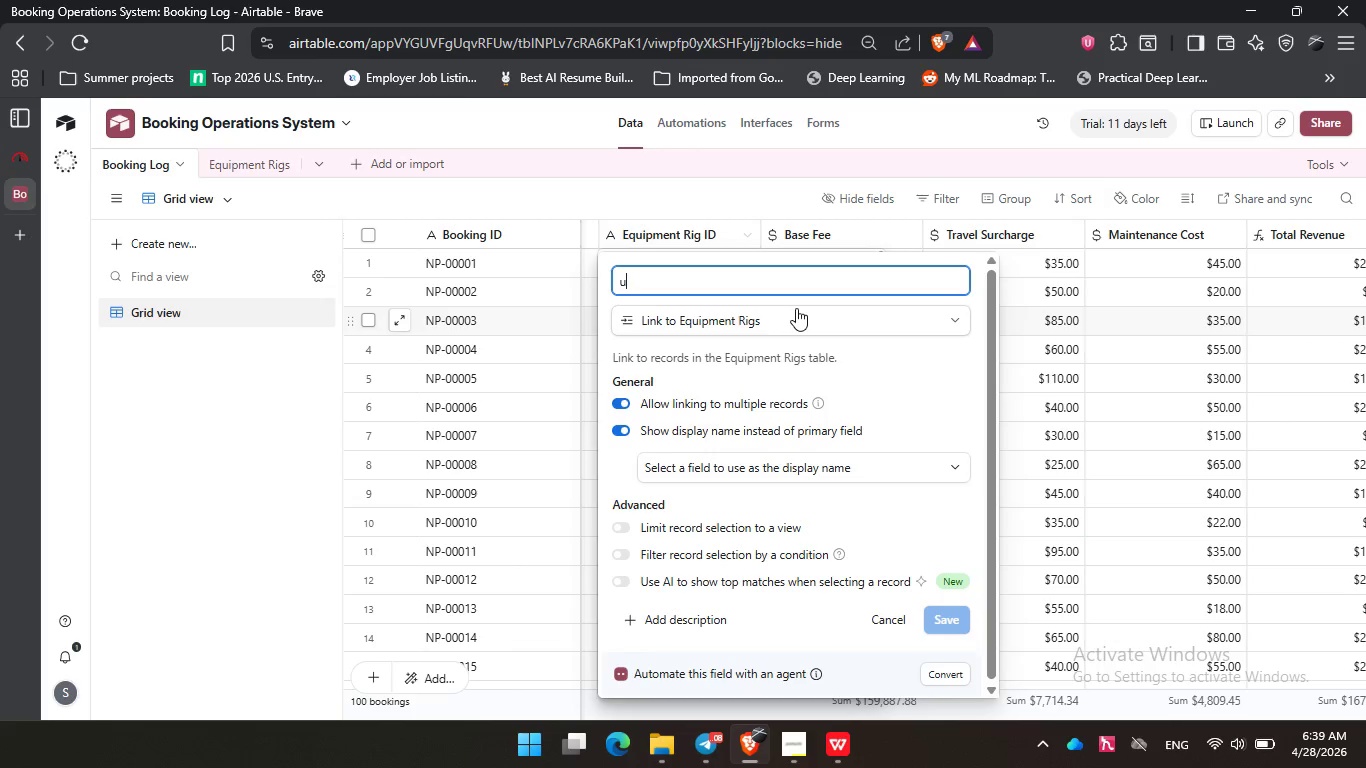 
key(Backspace)
 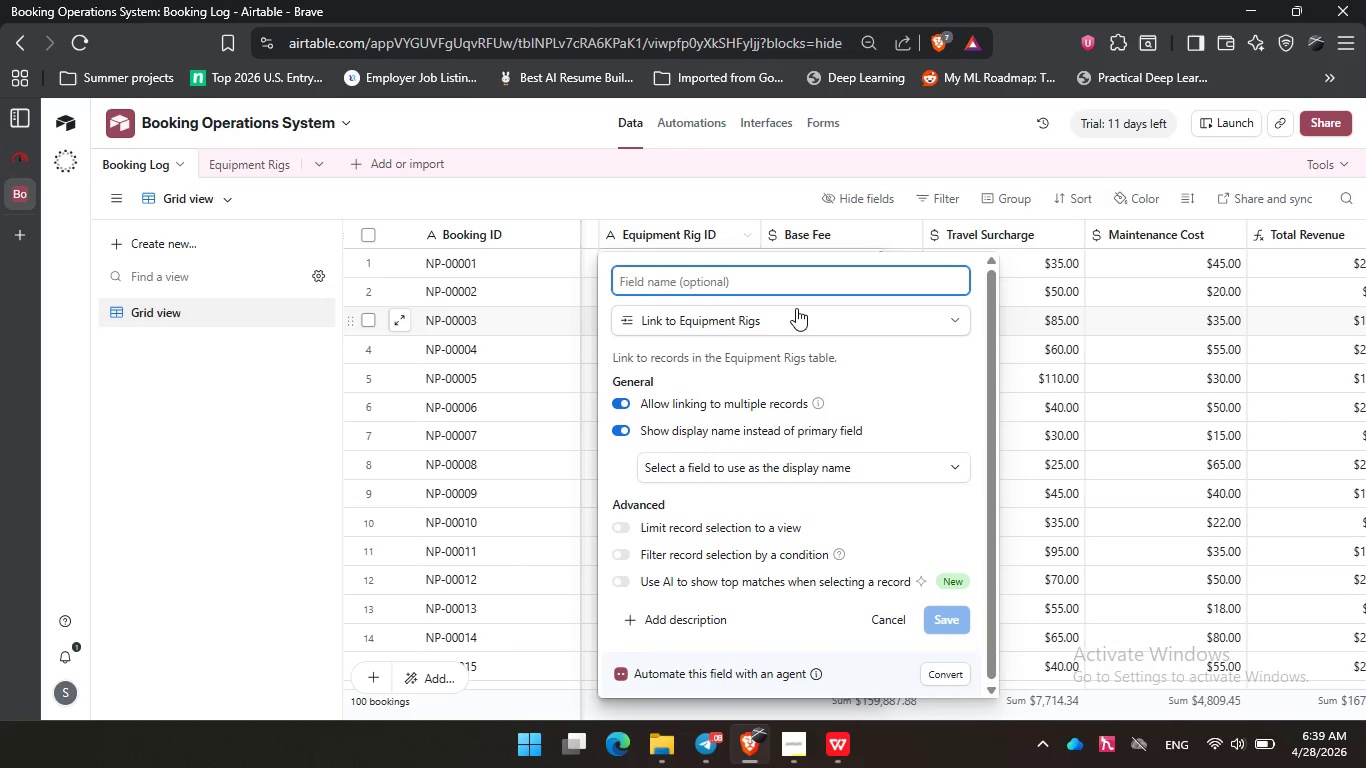 
key(Backspace)
 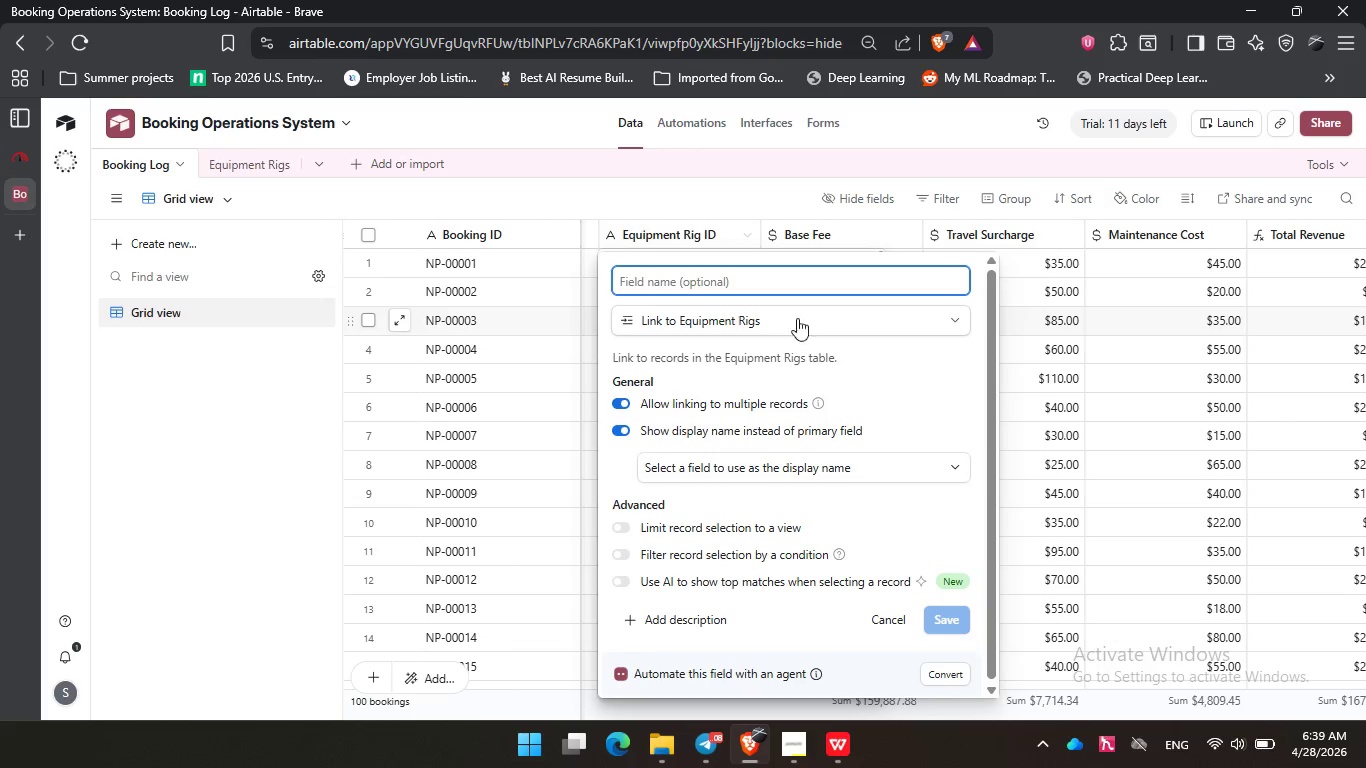 
key(Backspace)
 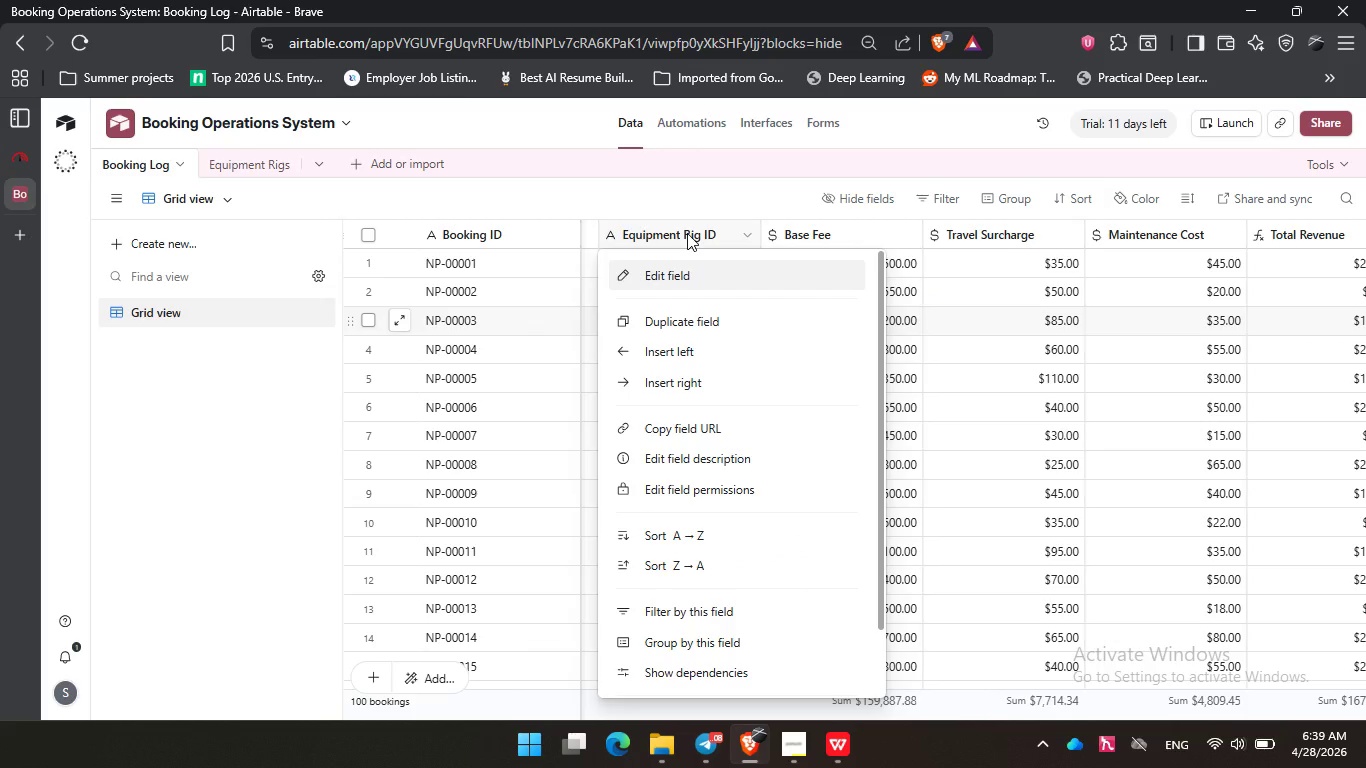 
double_click([687, 233])
 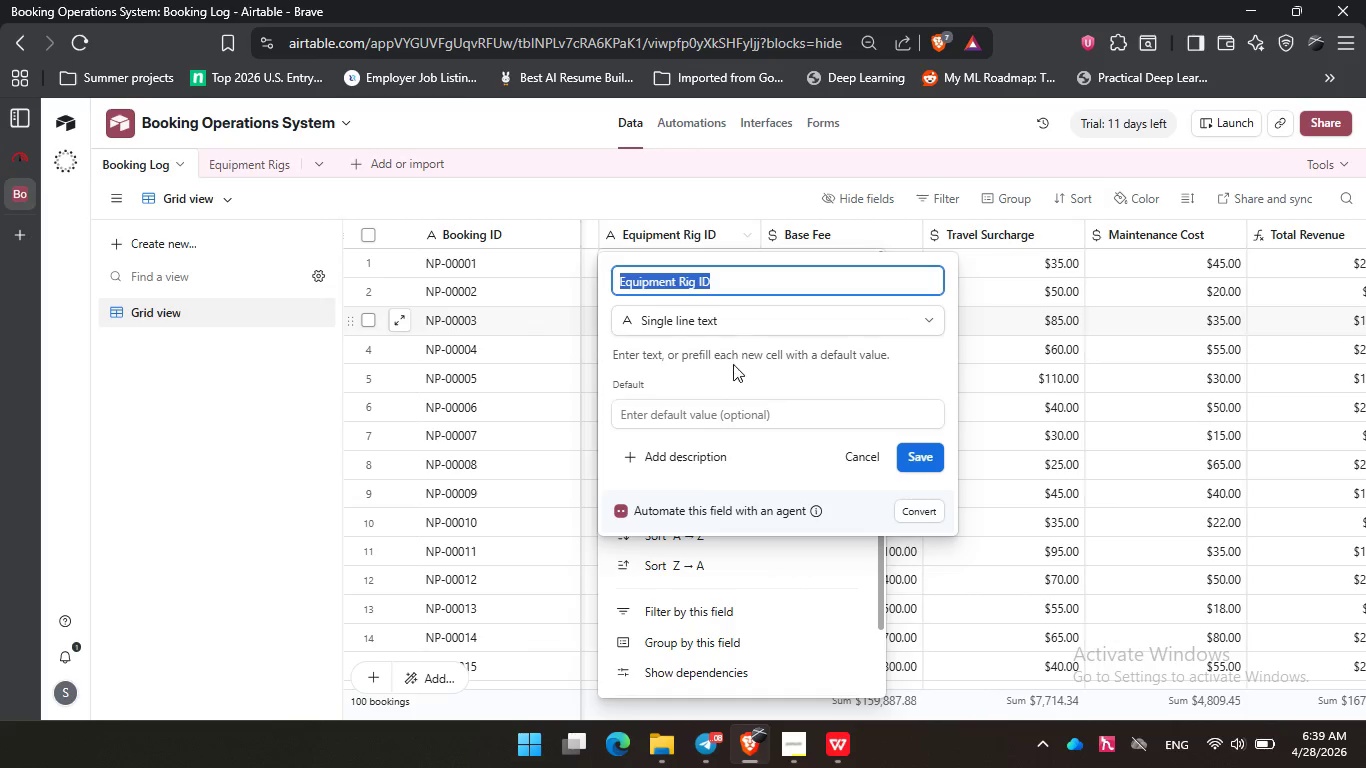 
left_click([733, 335])
 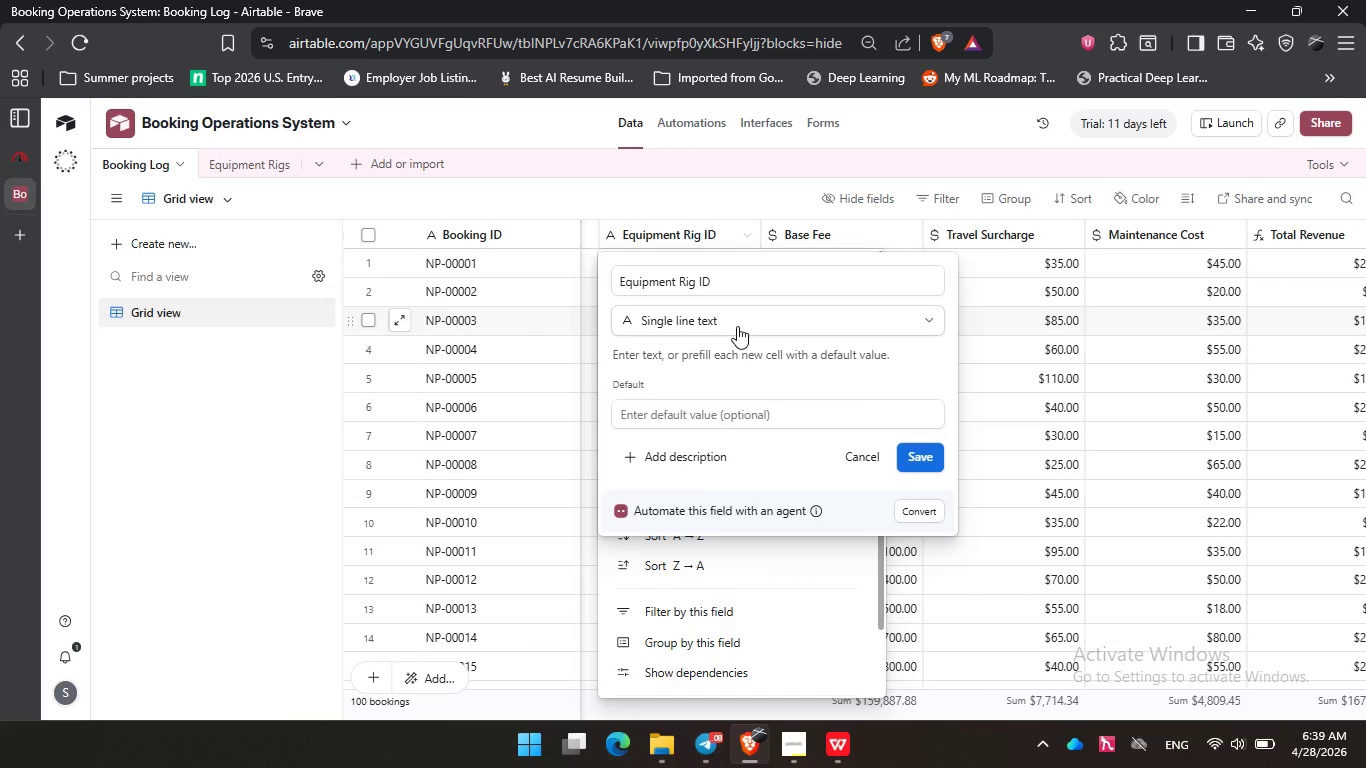 
left_click([737, 326])
 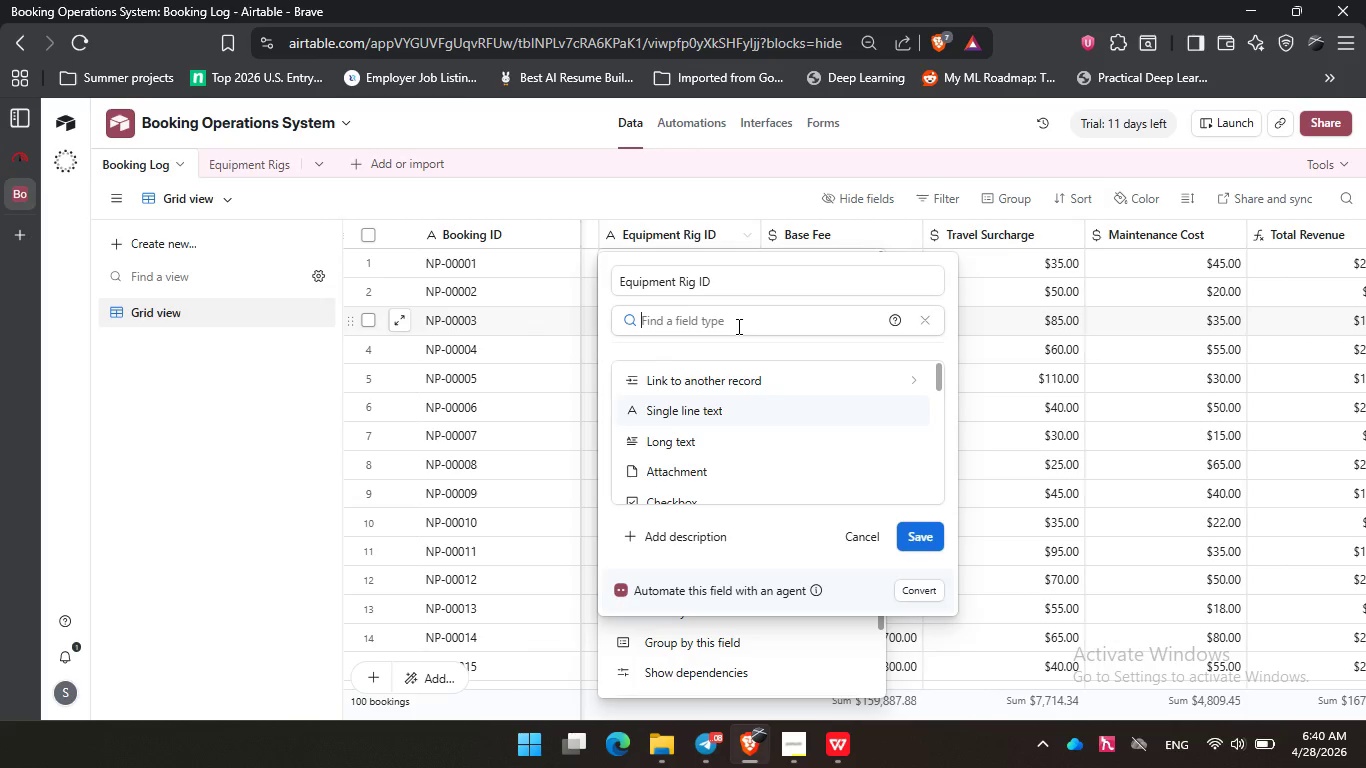 
type(li)
 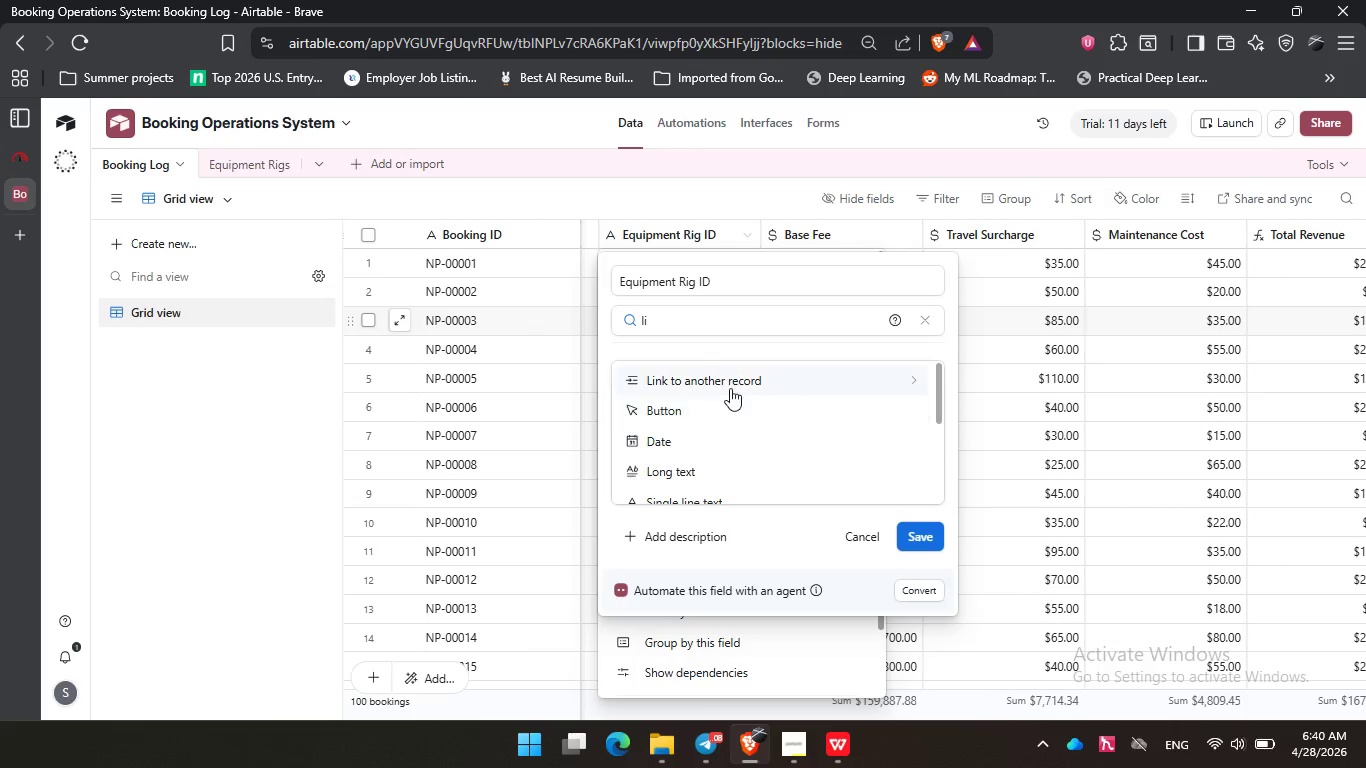 
left_click([730, 388])
 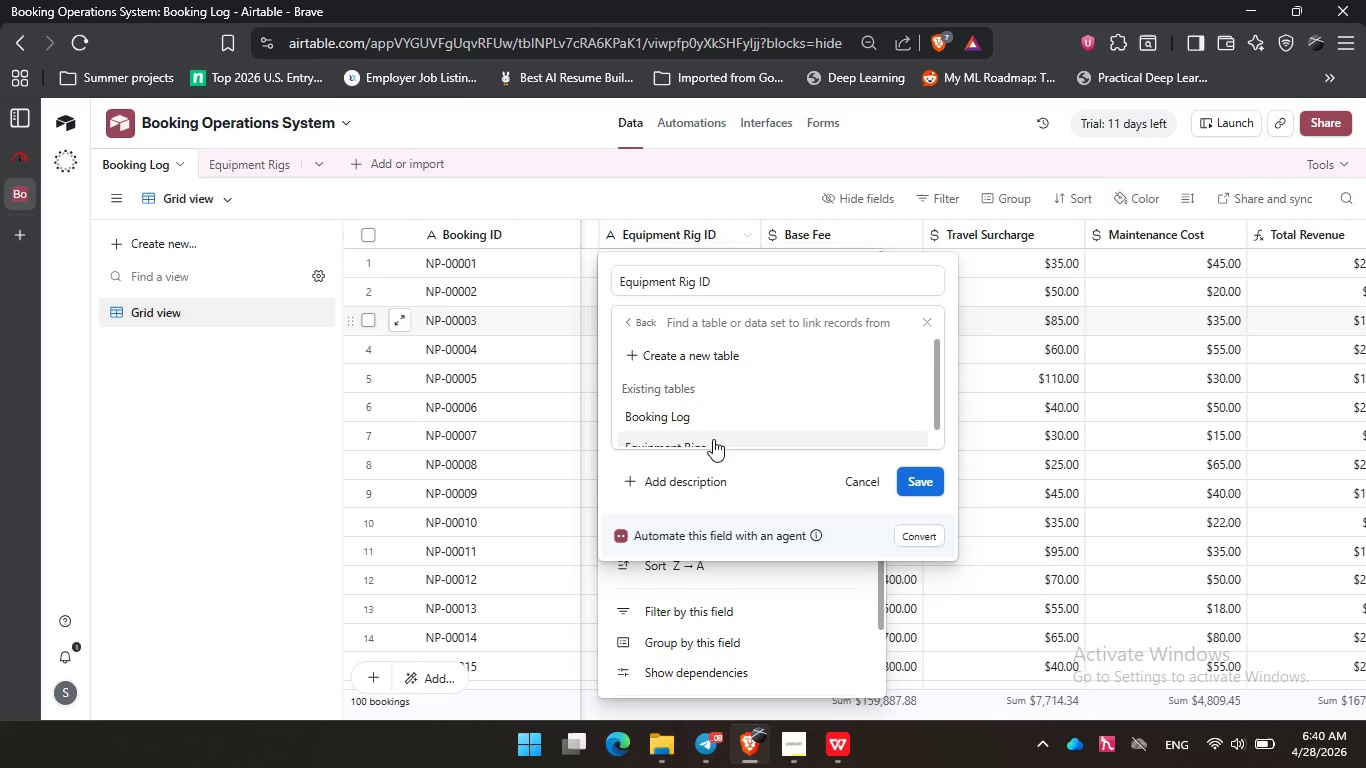 
left_click([713, 438])
 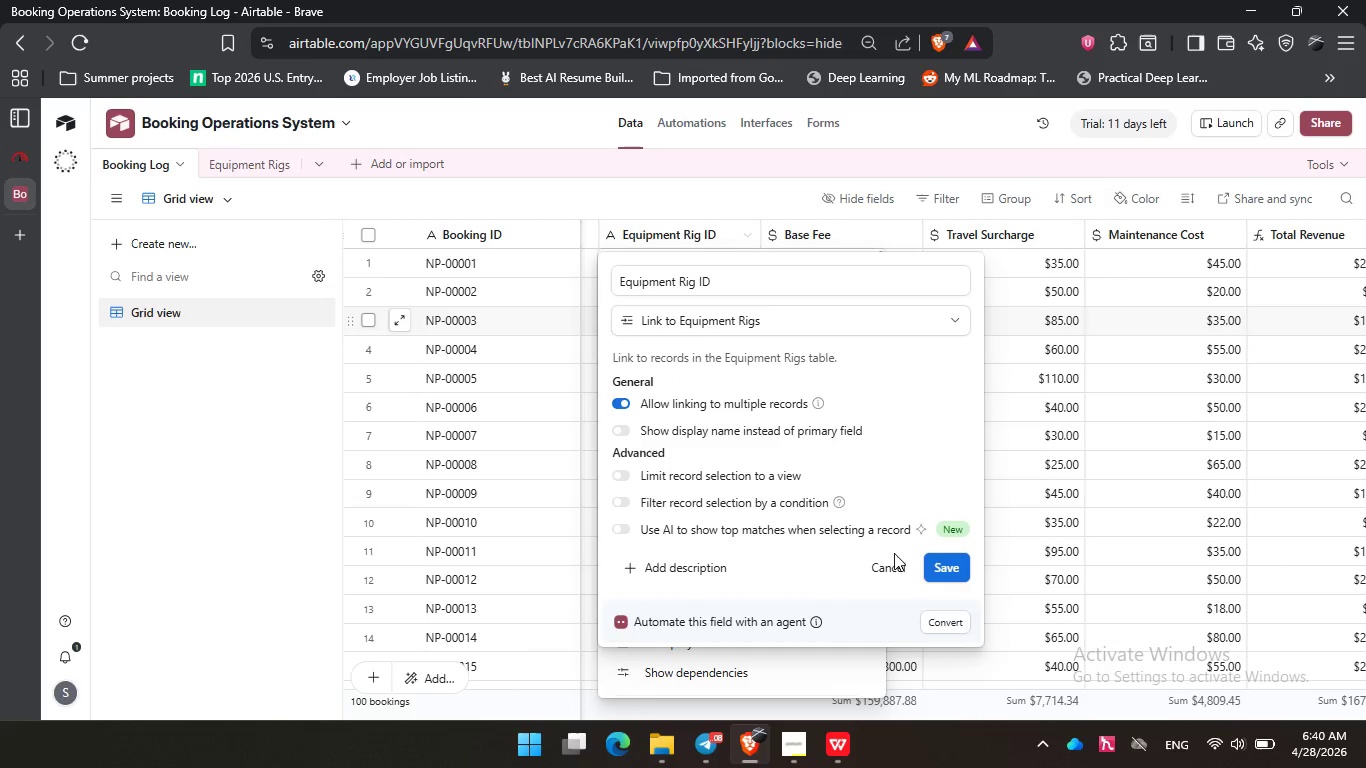 
scroll: coordinate [713, 438], scroll_direction: down, amount: 1.0
 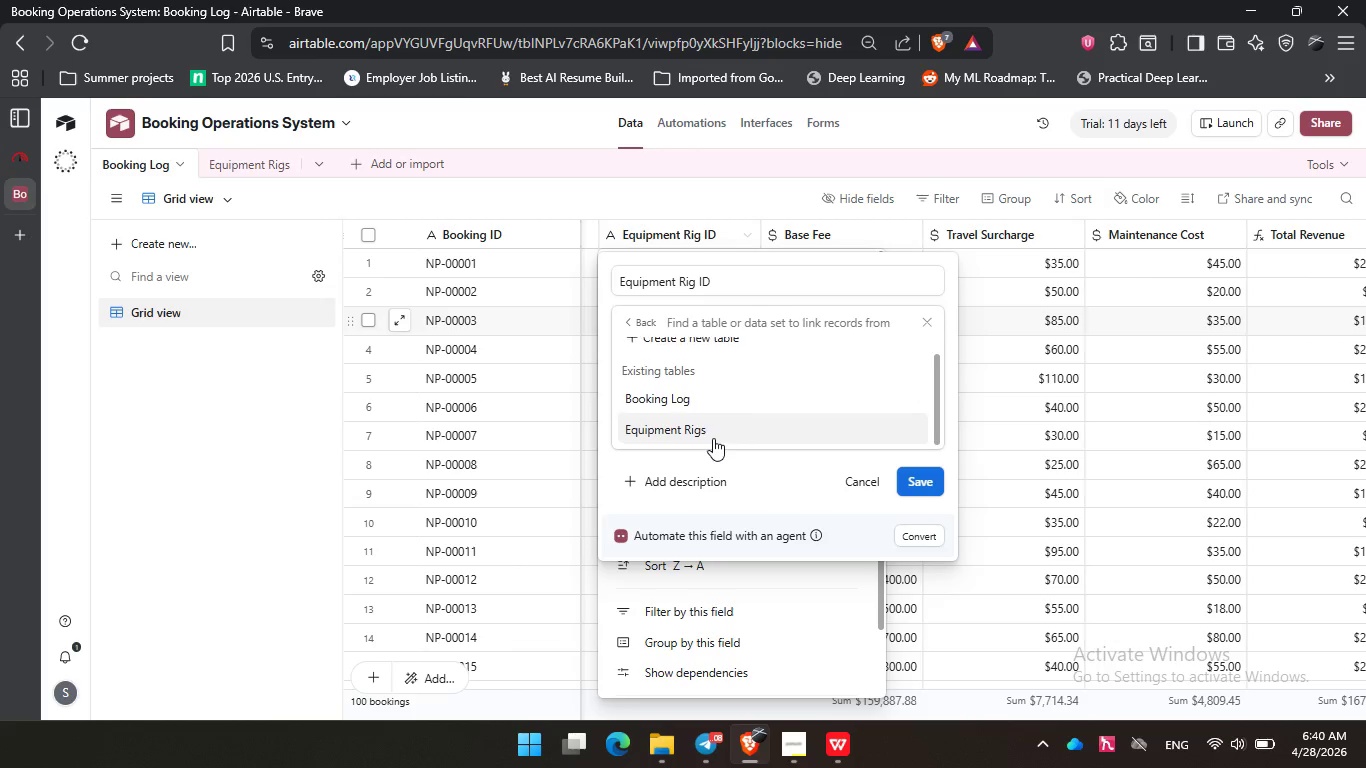 
left_click([937, 569])
 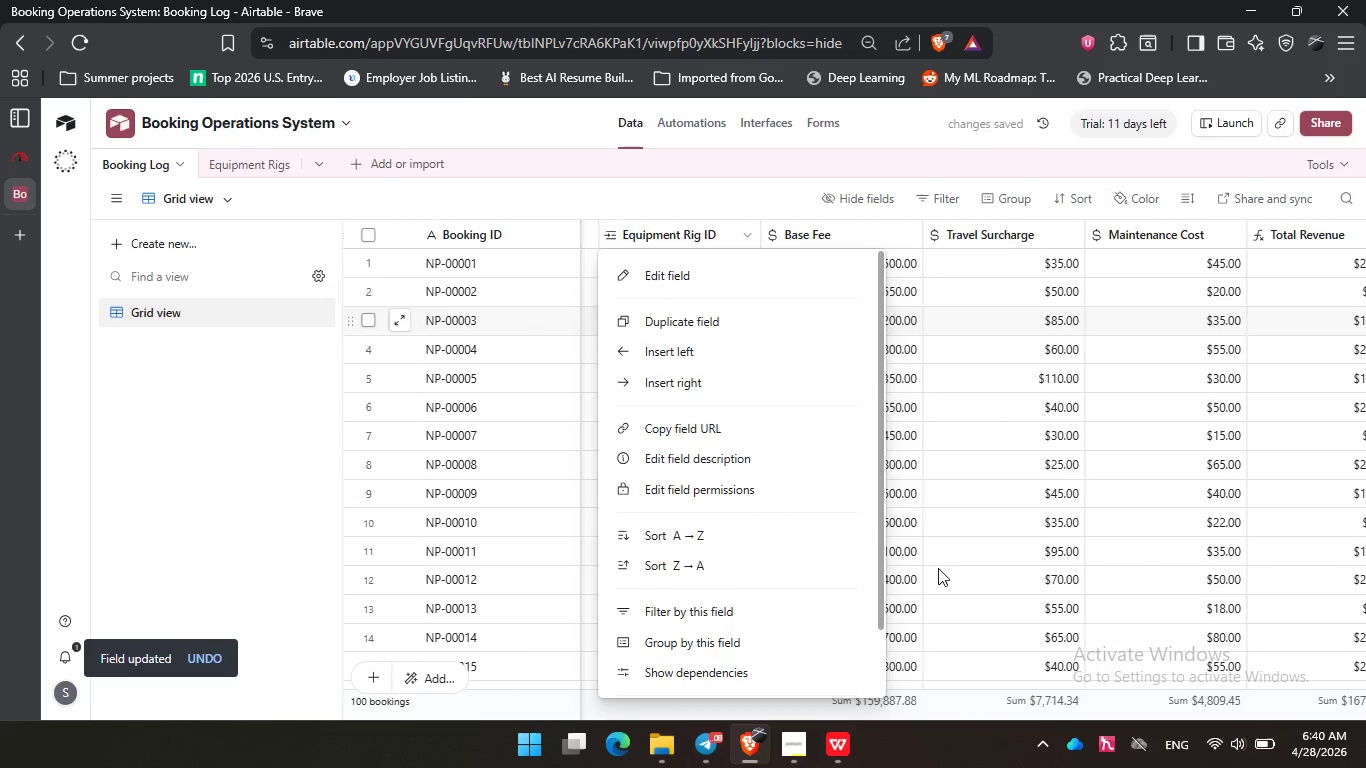 
left_click([665, 182])
 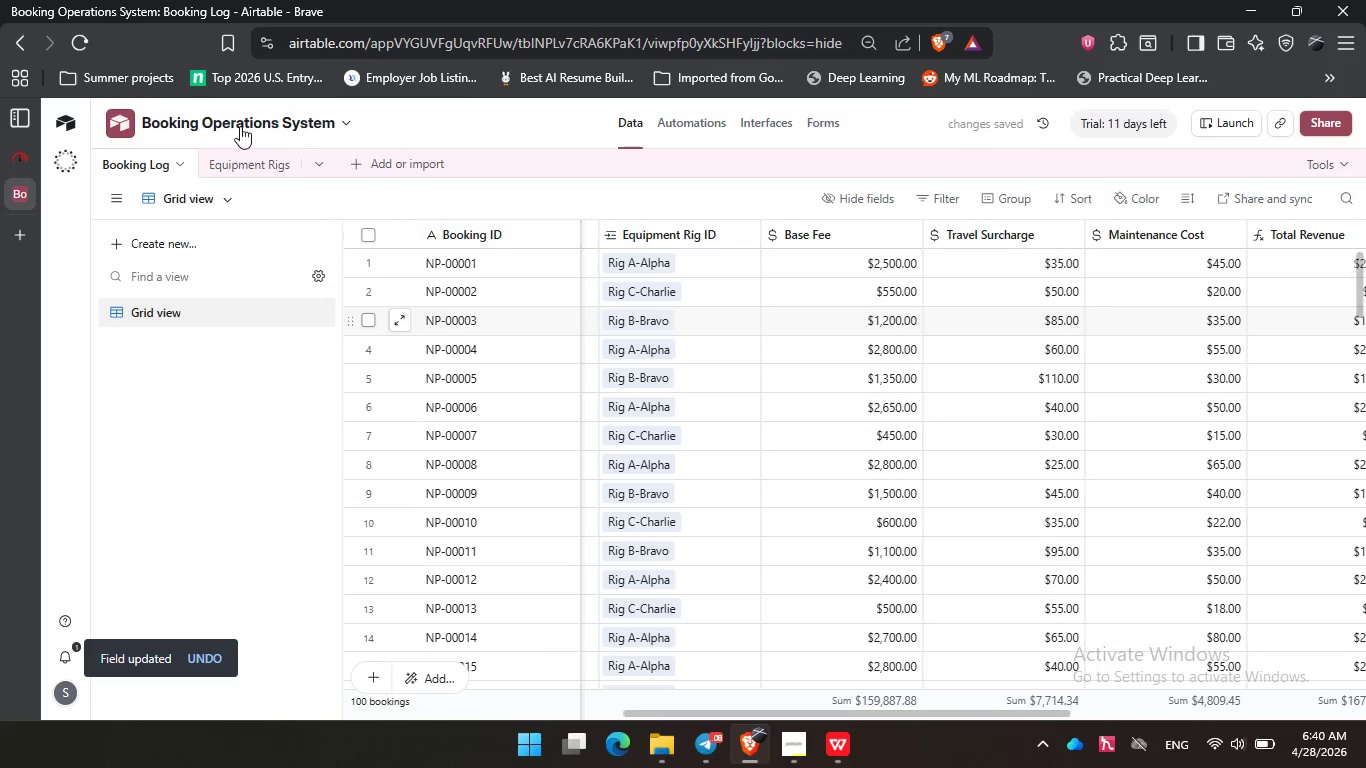 
left_click([239, 167])
 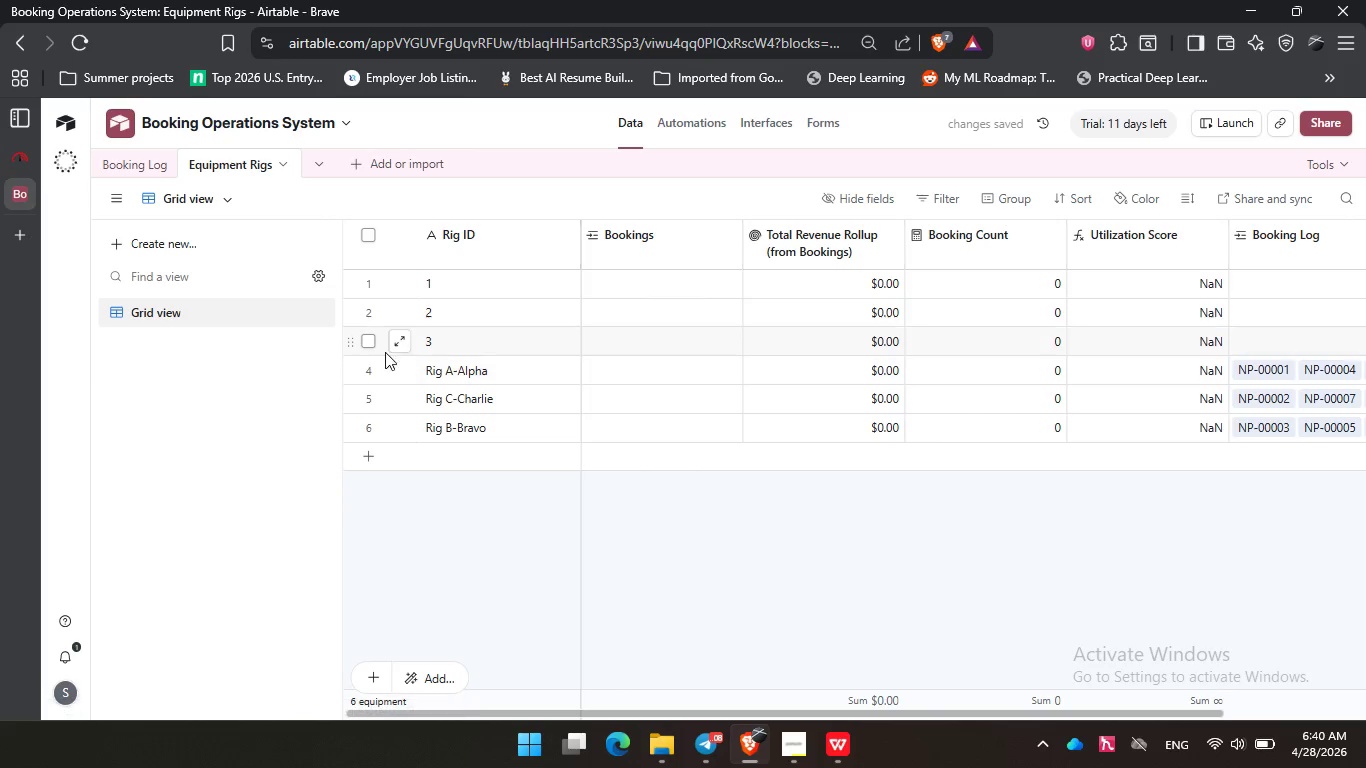 
wait(7.22)
 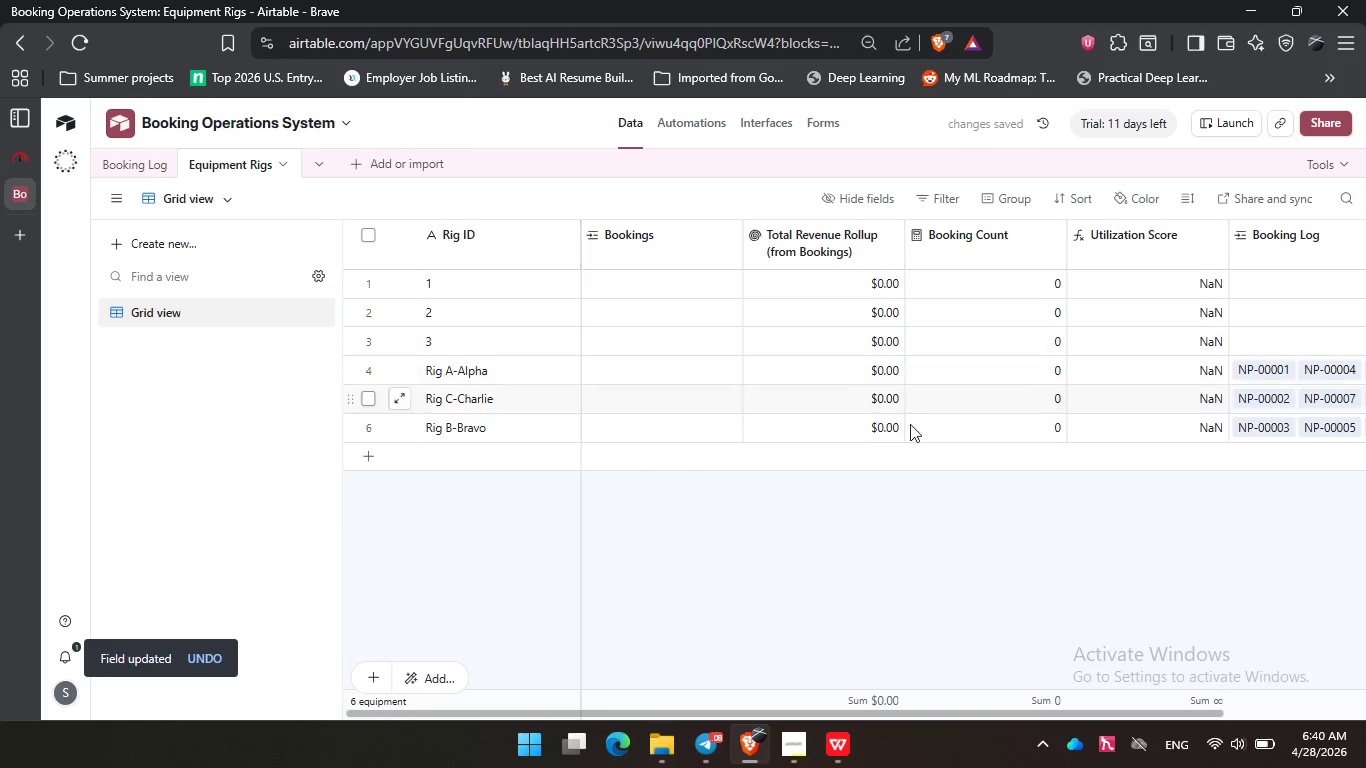 
double_click([369, 318])
 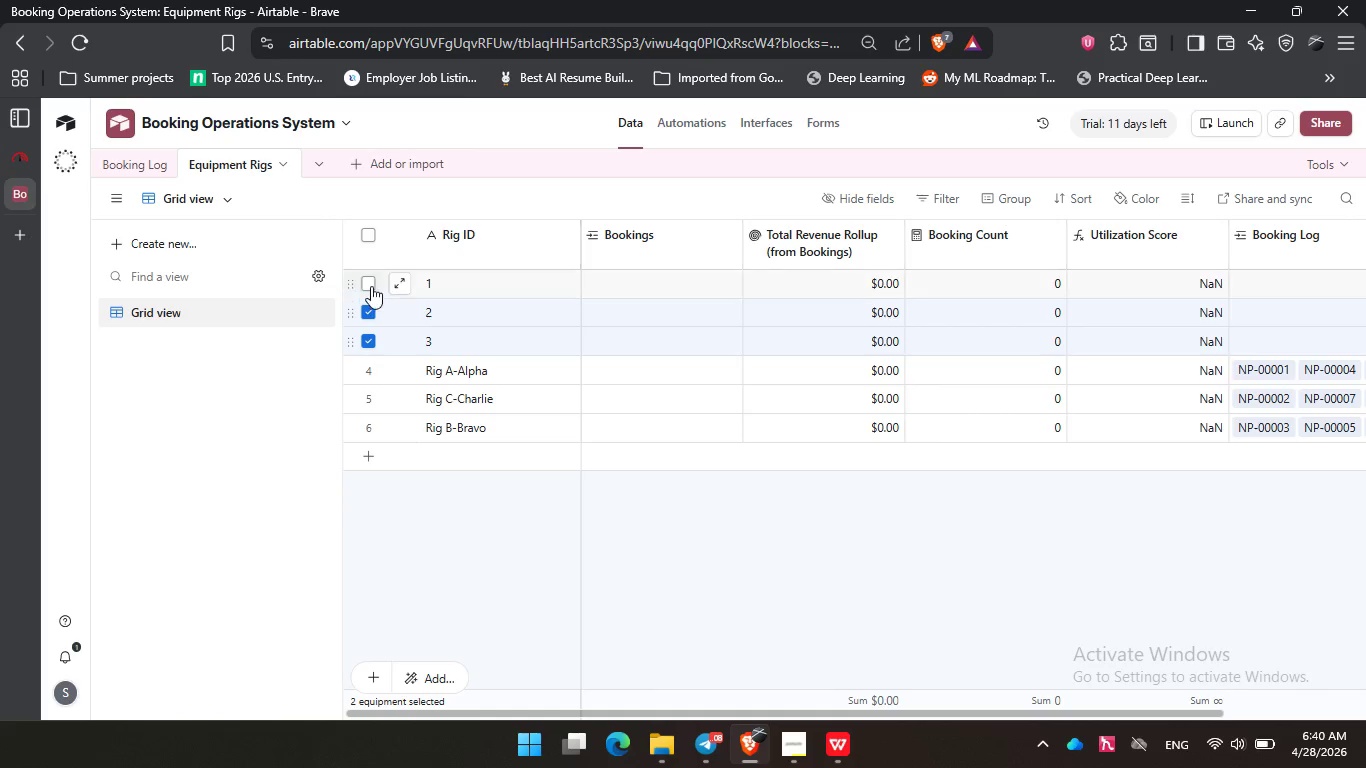 
triple_click([371, 286])
 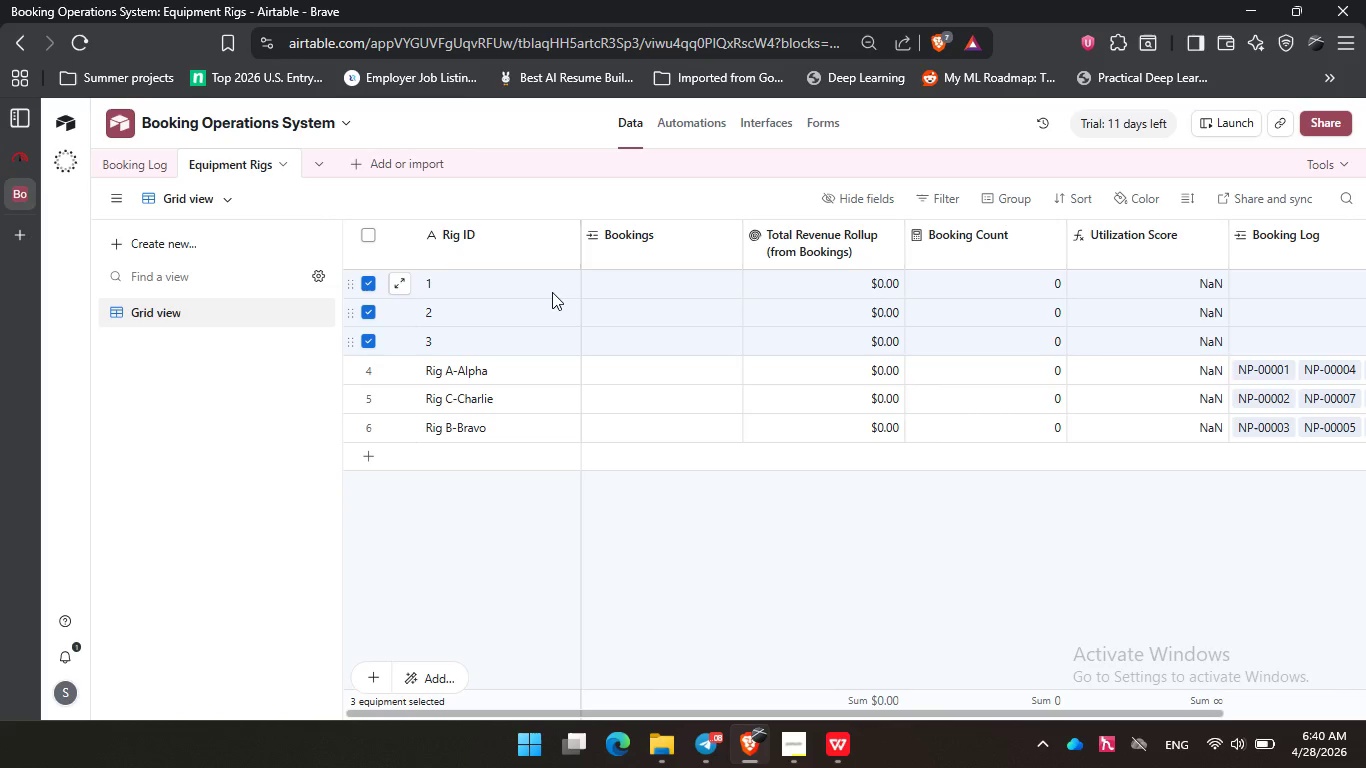 
right_click([552, 292])
 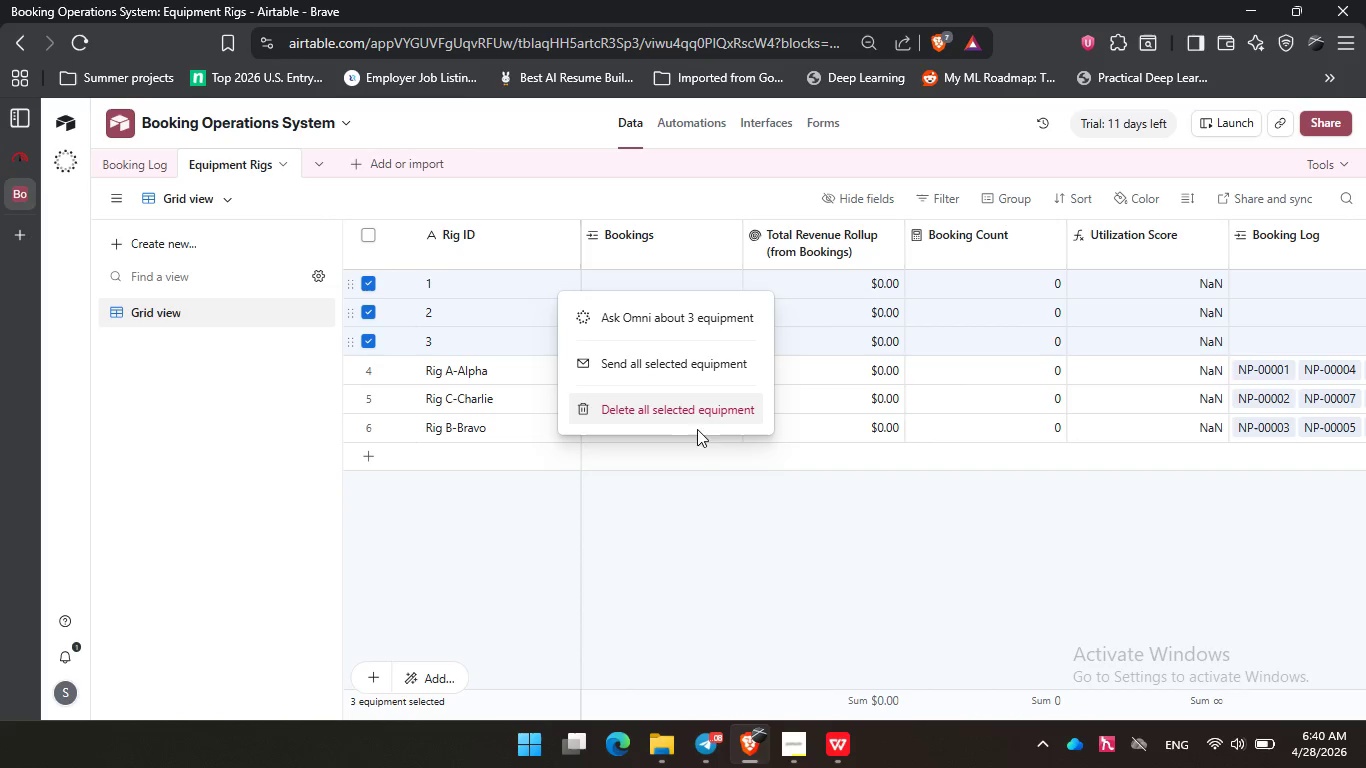 
left_click([702, 415])
 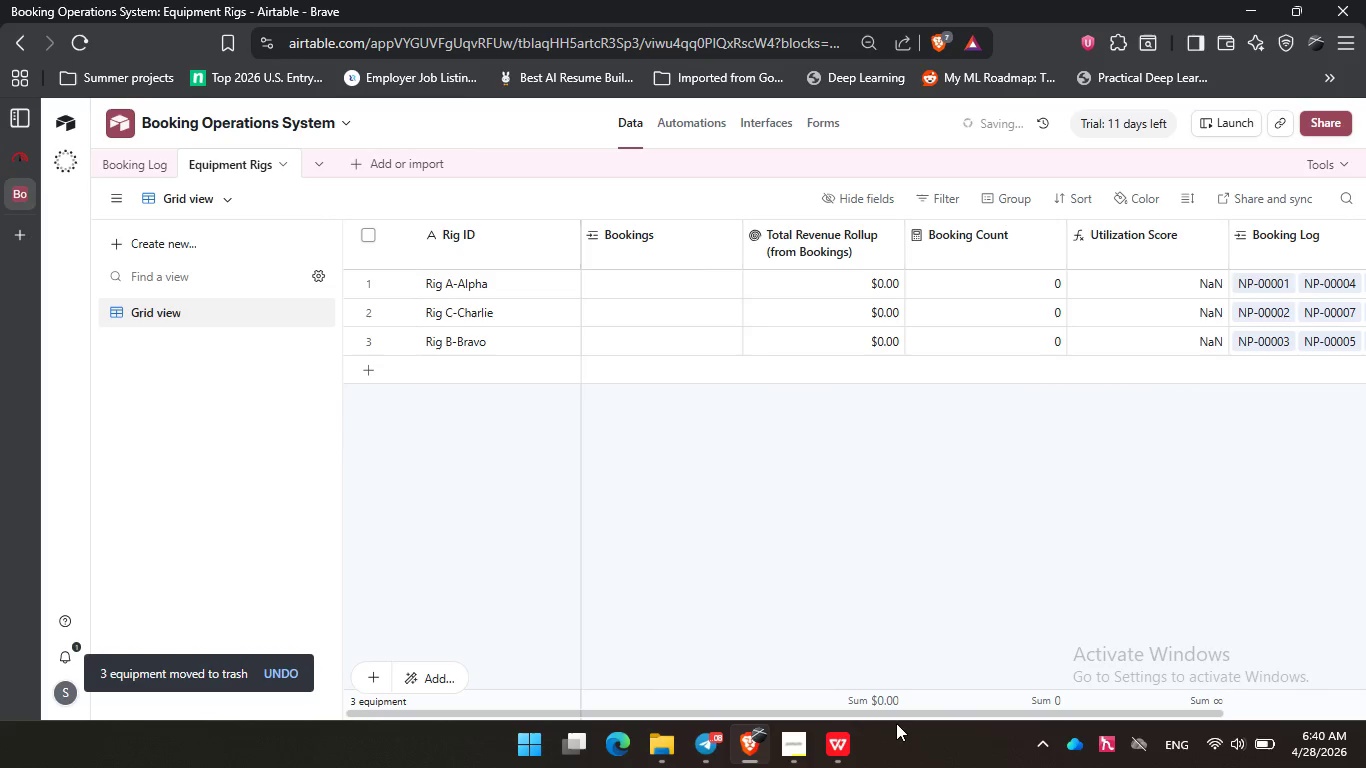 
left_click_drag(start_coordinate=[896, 718], to_coordinate=[1025, 710])
 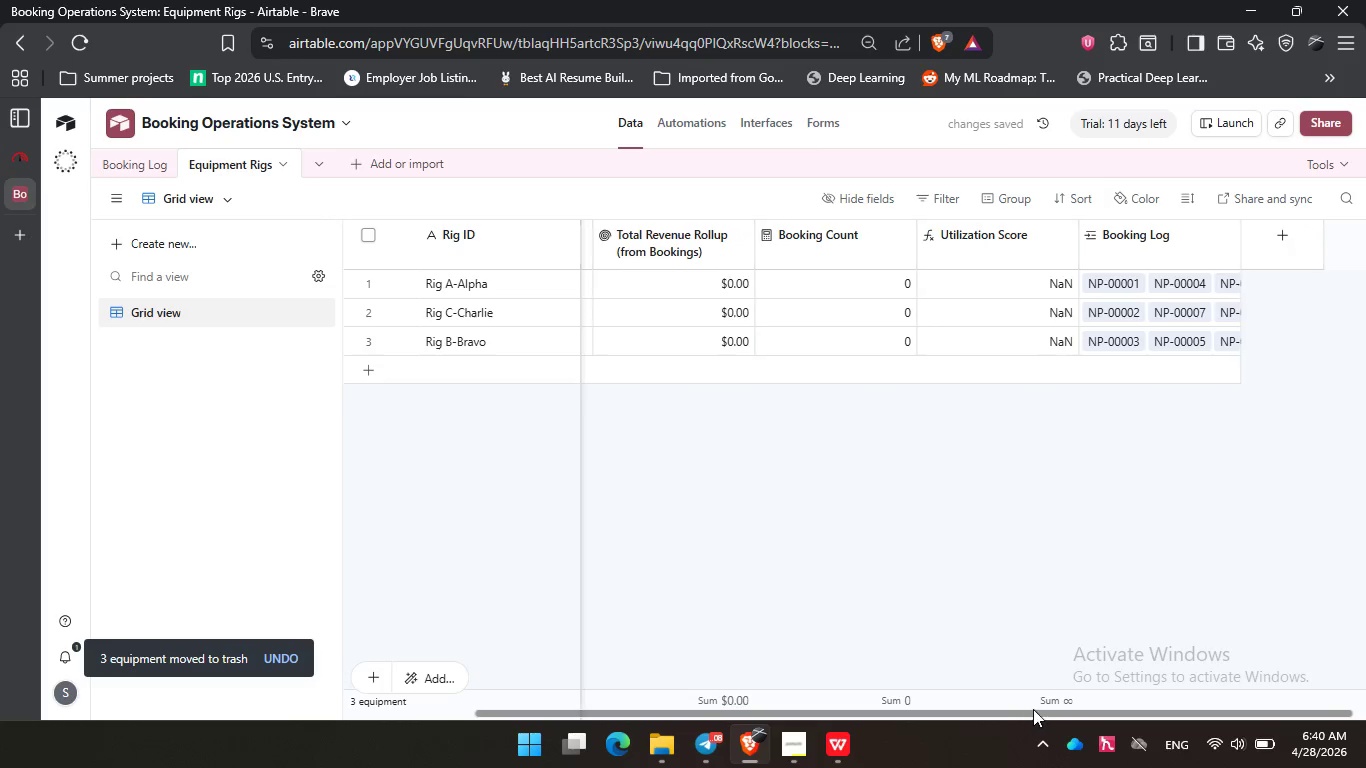 
left_click_drag(start_coordinate=[1027, 710], to_coordinate=[1036, 709])
 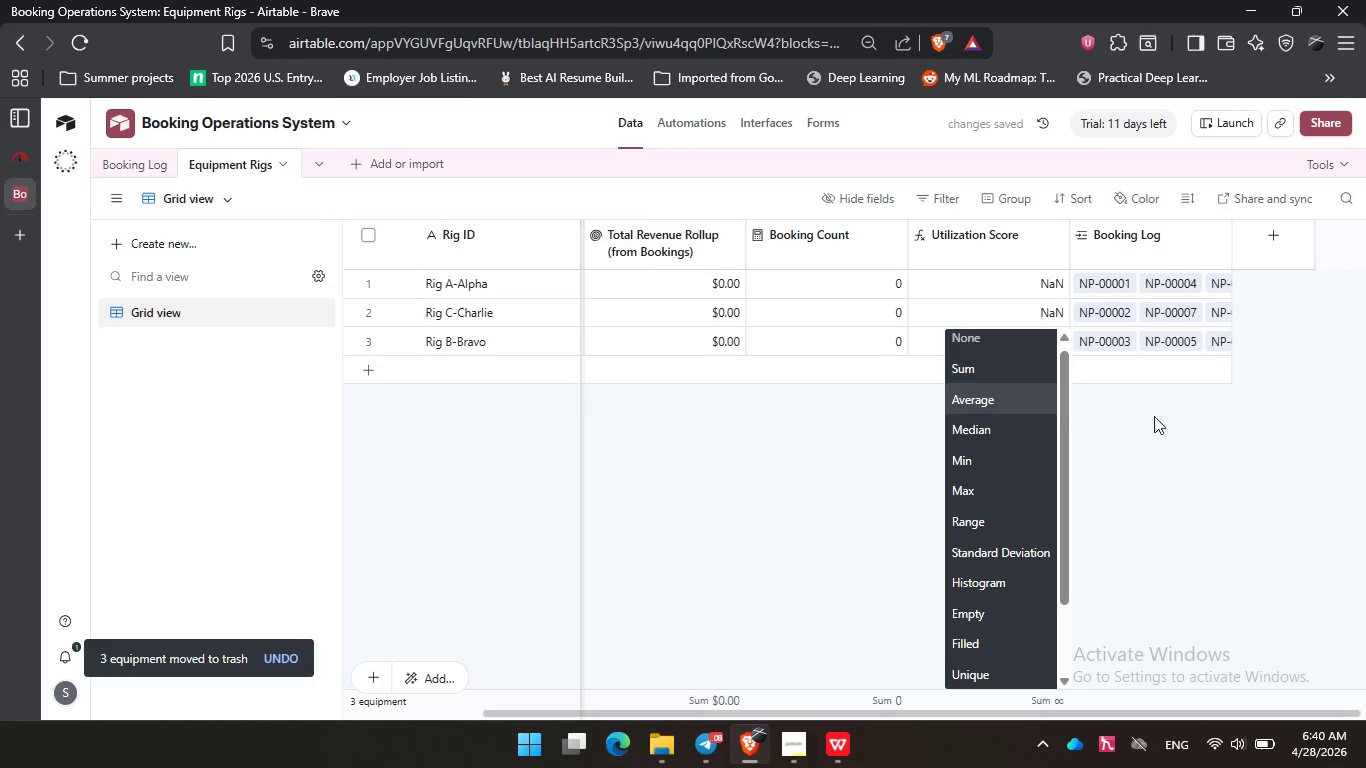 
left_click([1165, 423])
 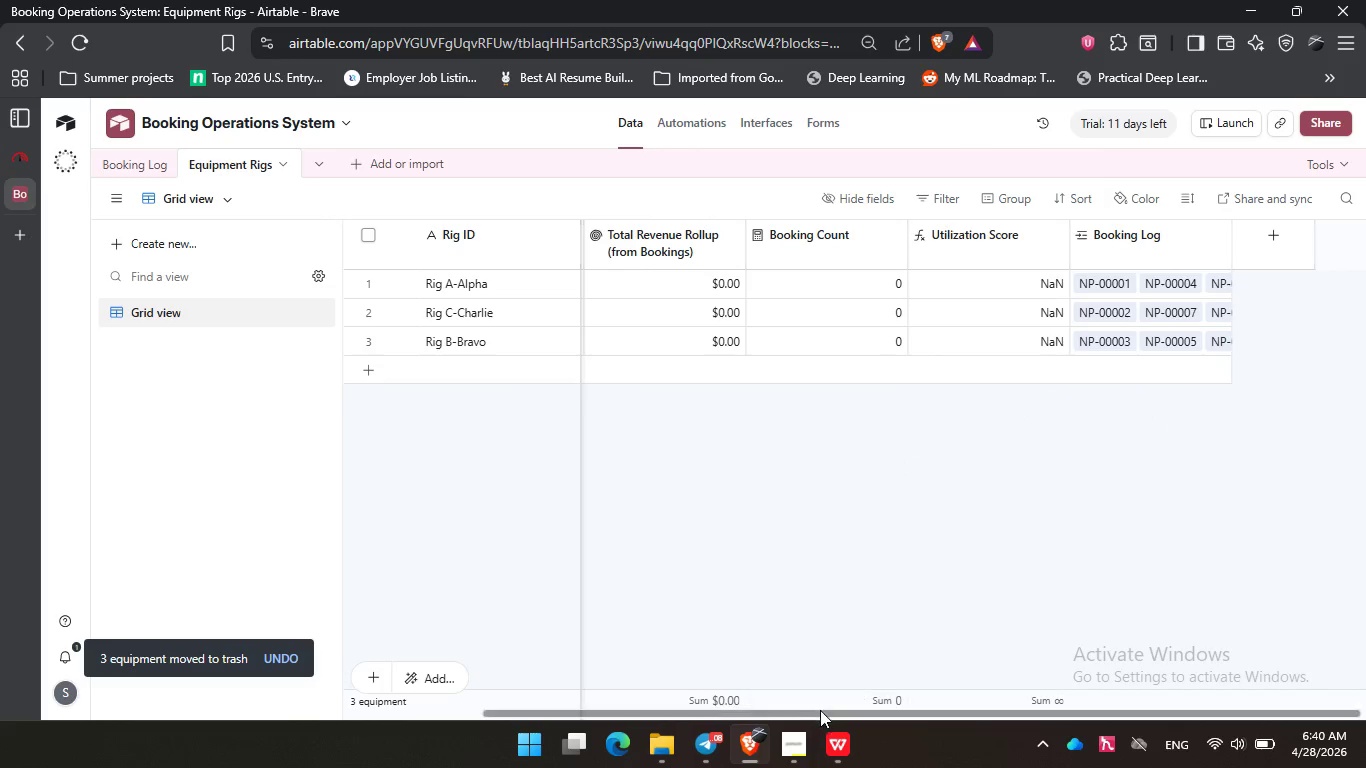 
left_click_drag(start_coordinate=[826, 713], to_coordinate=[667, 712])
 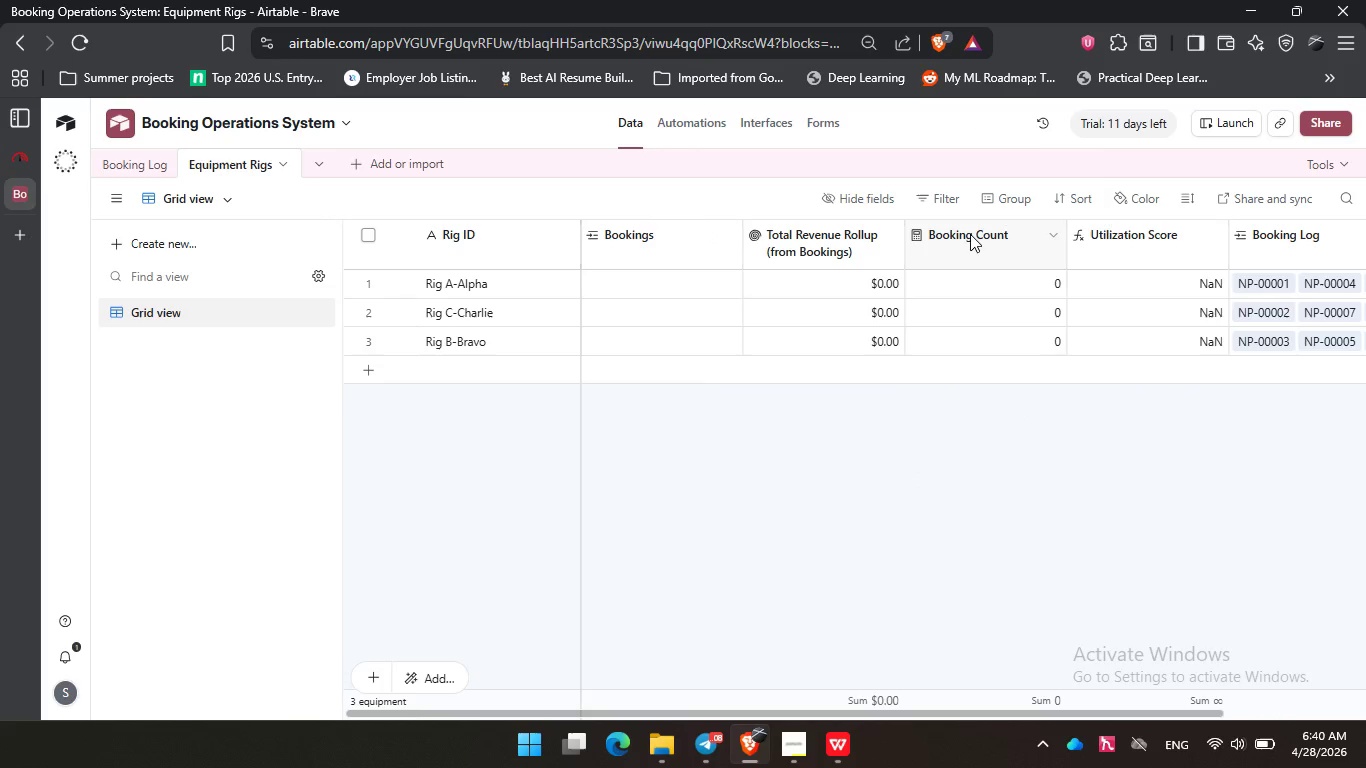 
double_click([970, 234])
 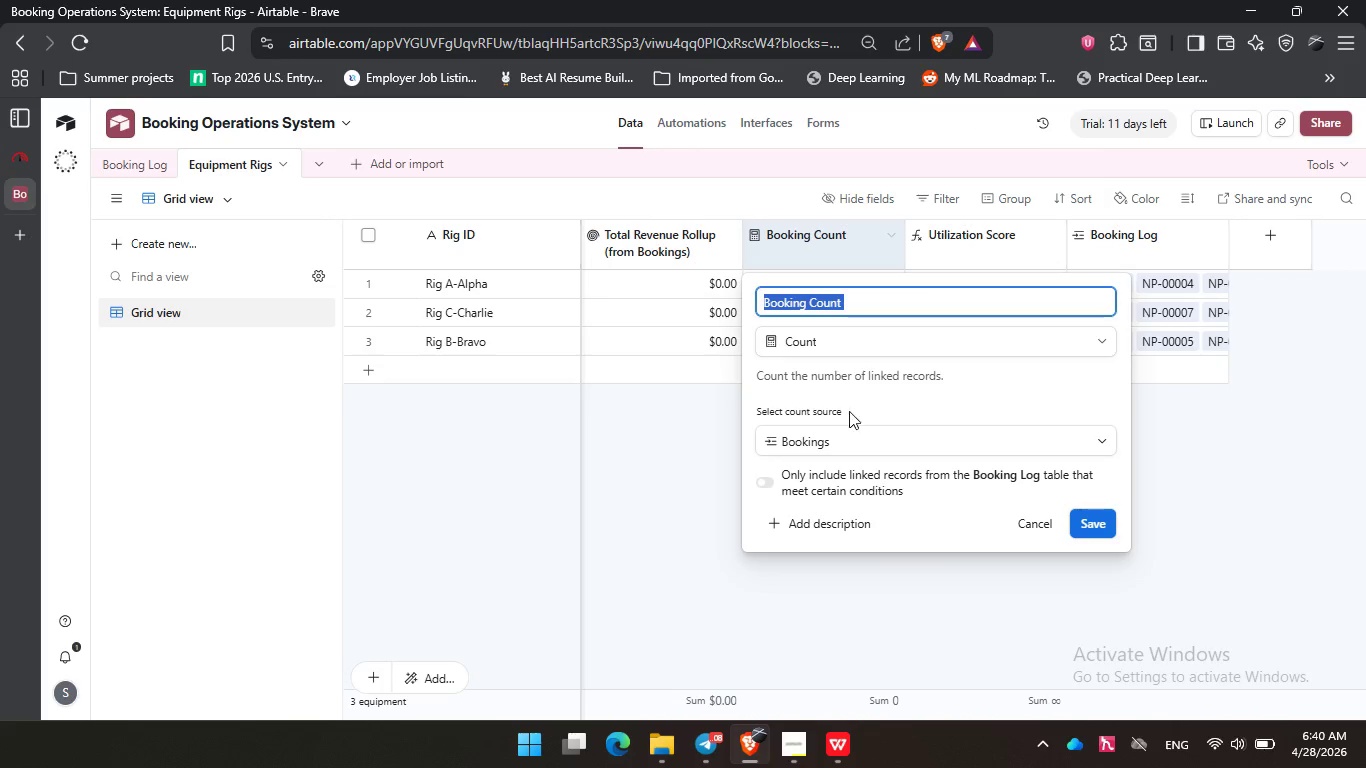 
left_click([840, 446])
 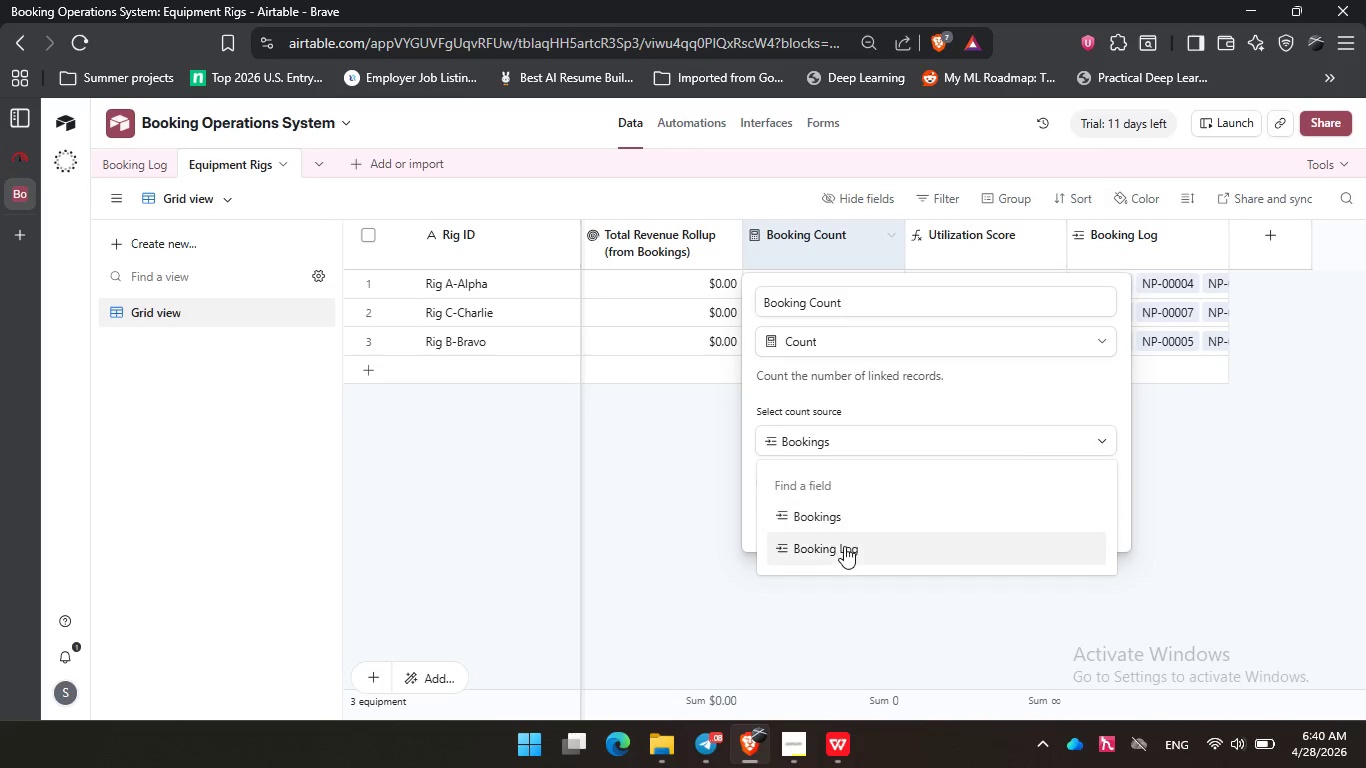 
left_click([844, 546])
 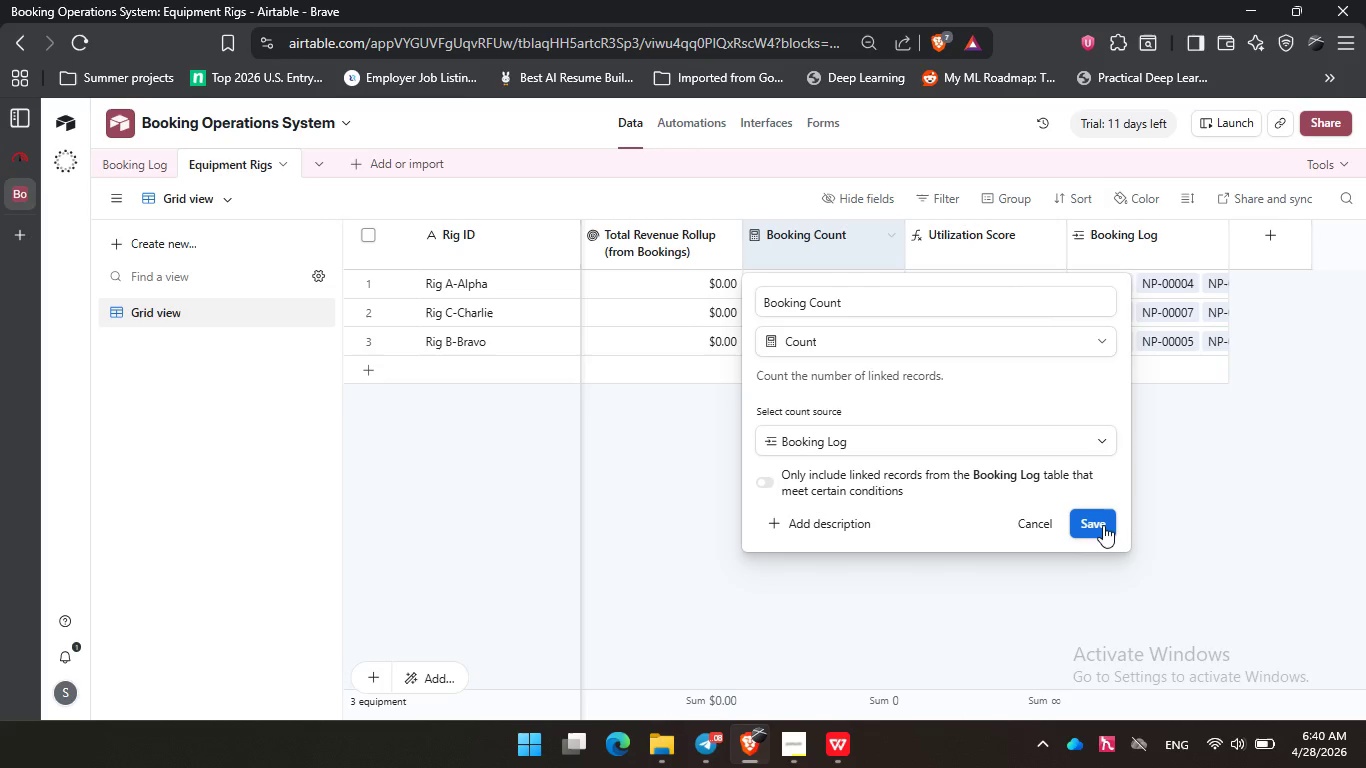 
left_click([1104, 525])
 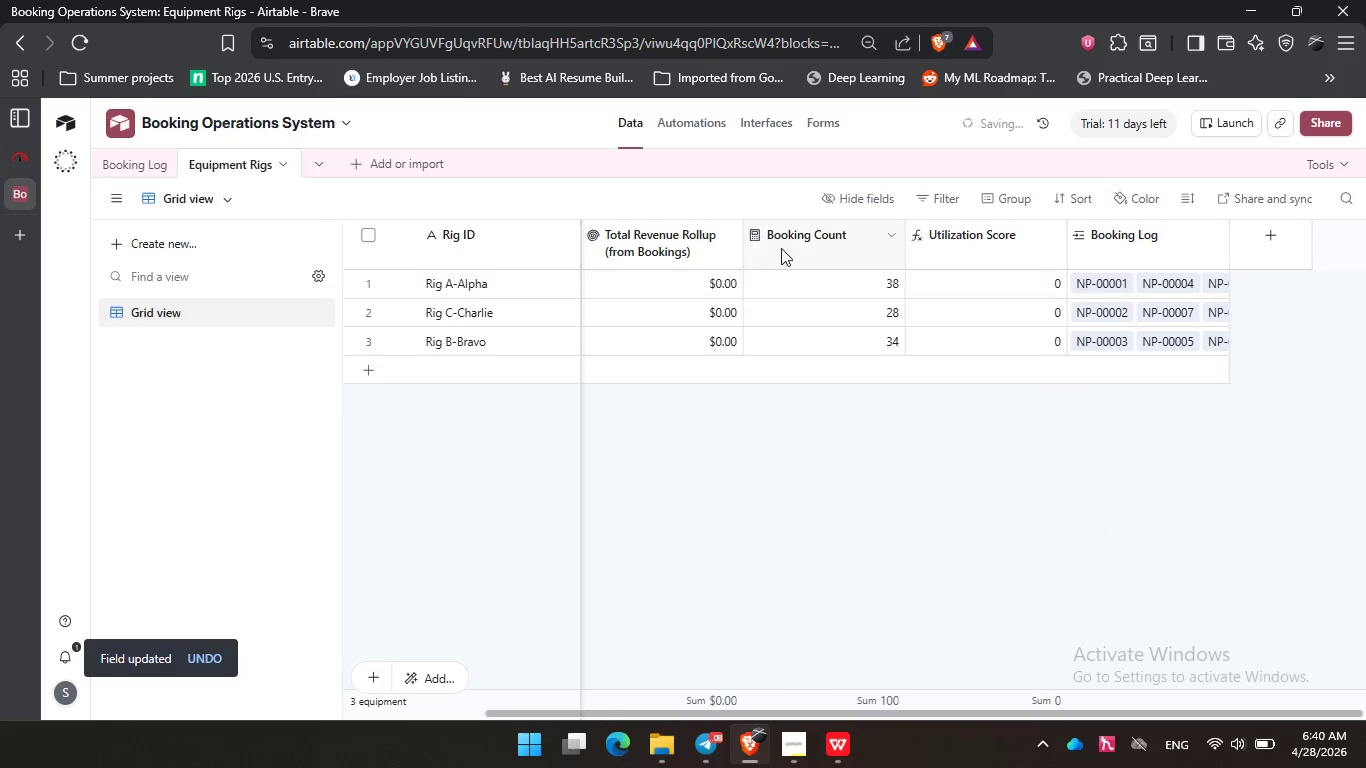 
double_click([661, 239])
 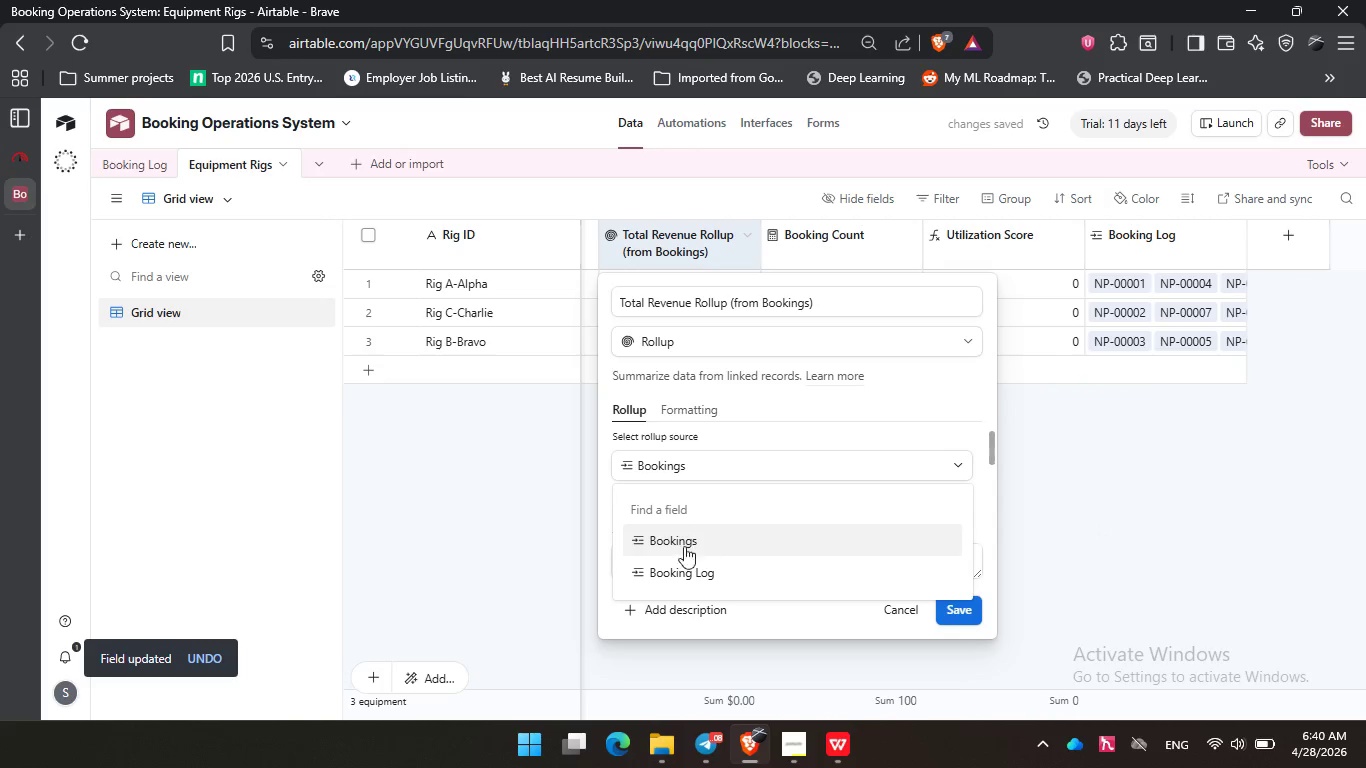 
left_click([678, 562])
 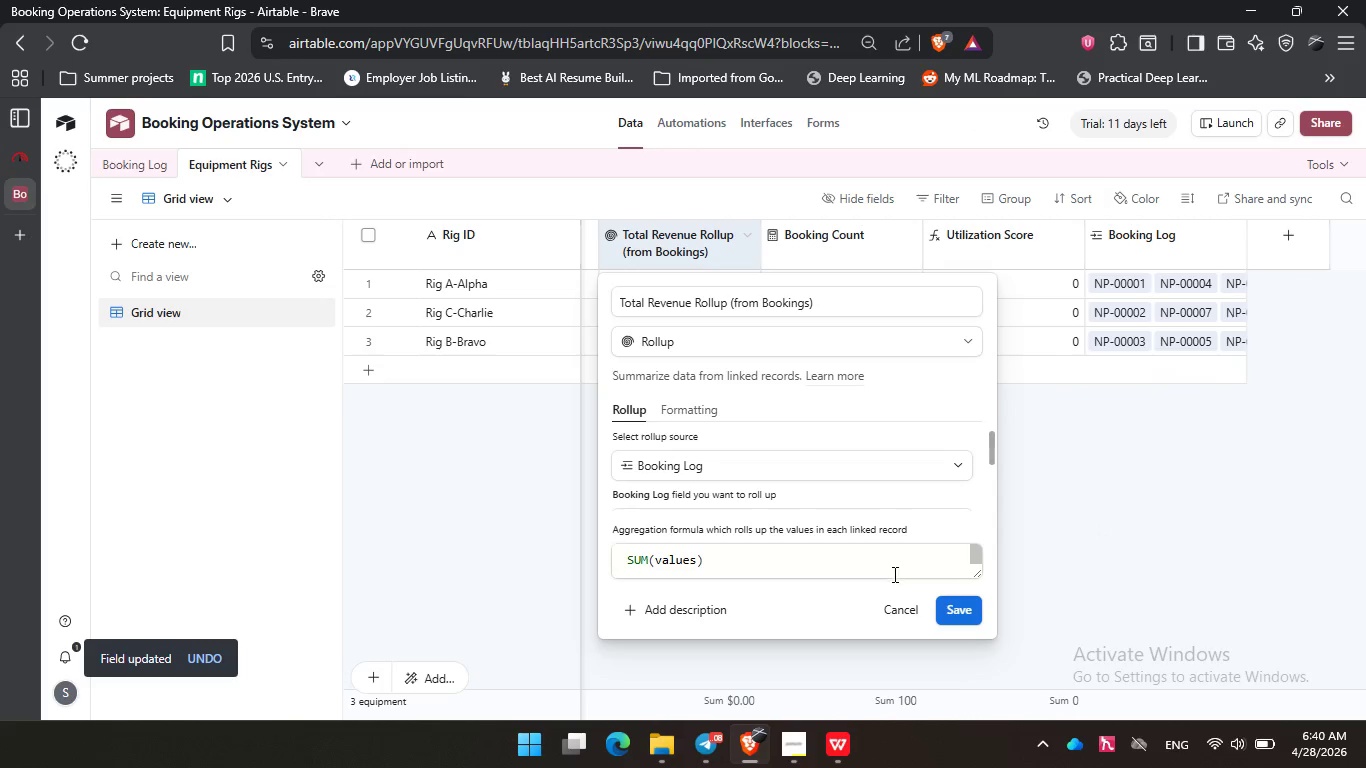 
left_click([955, 598])
 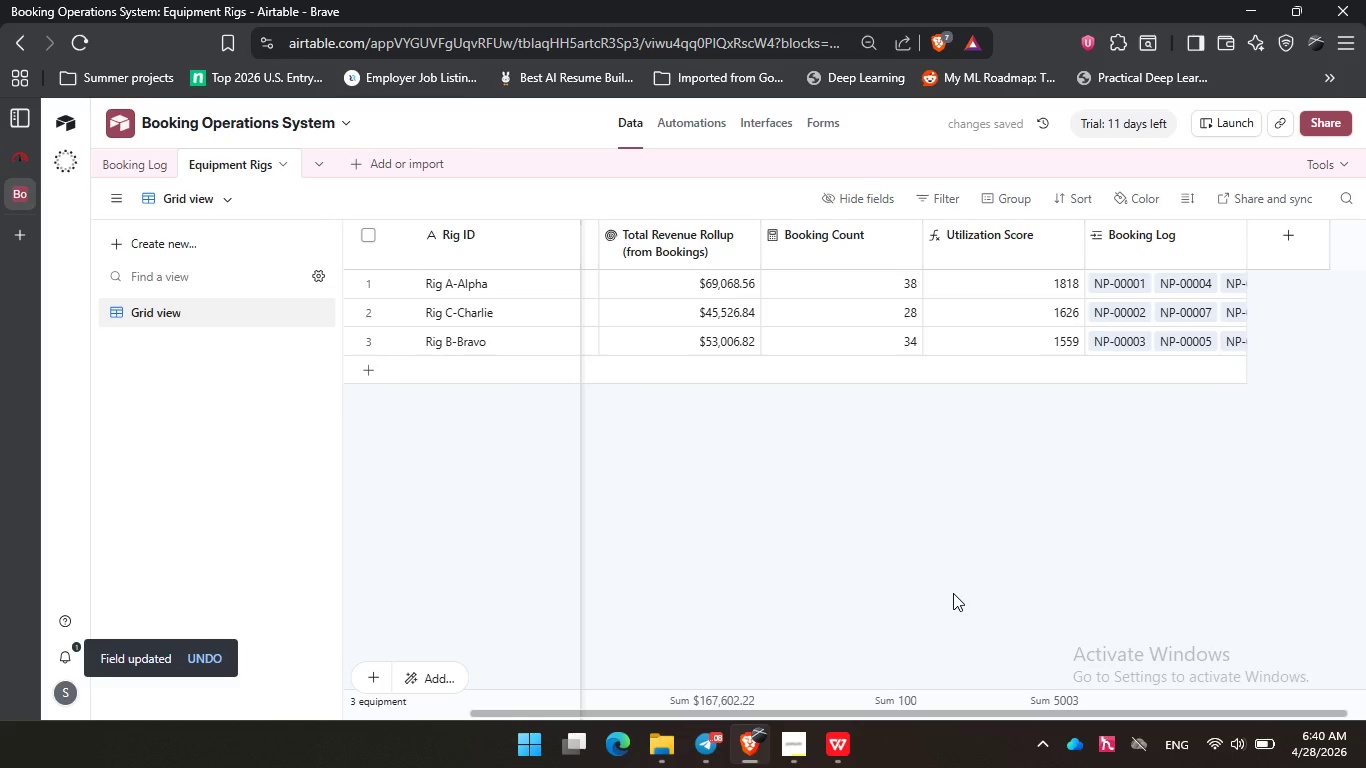 
wait(5.3)
 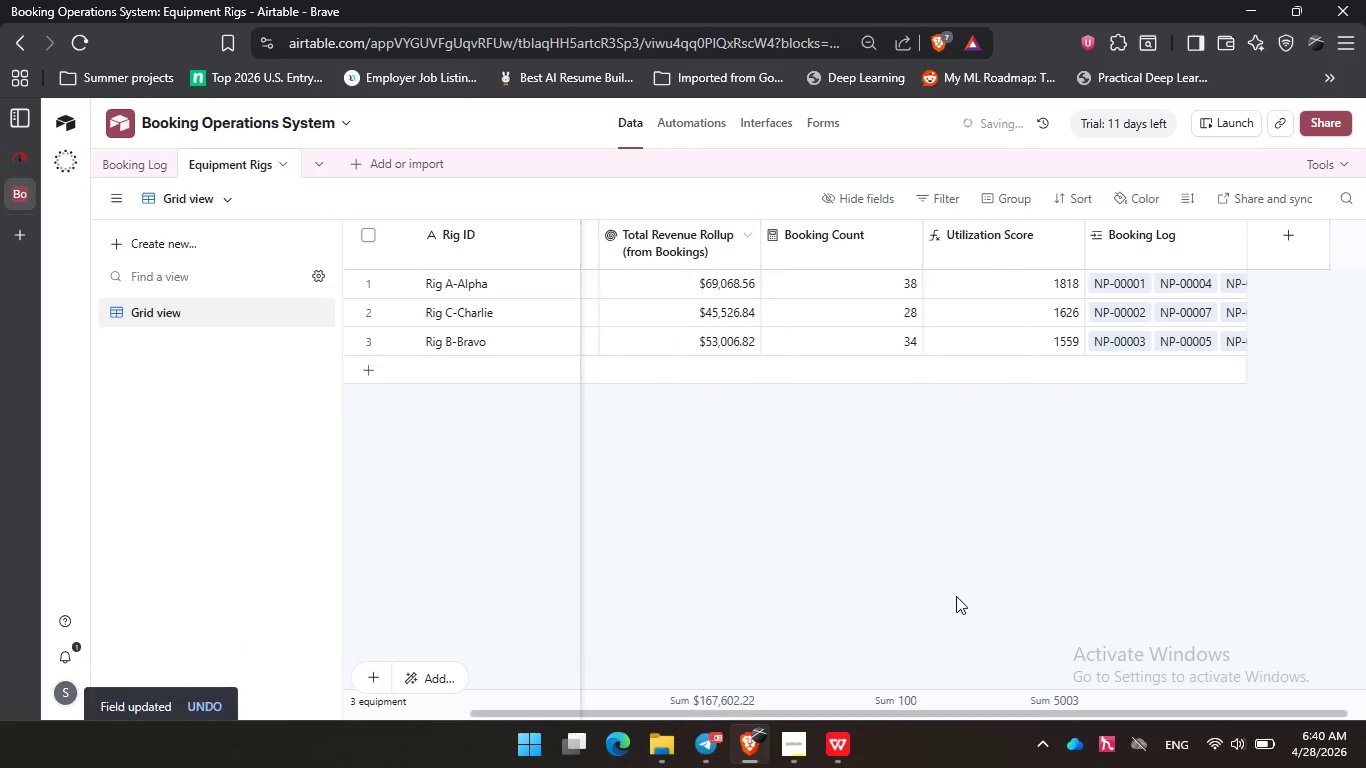 
left_click([1006, 243])
 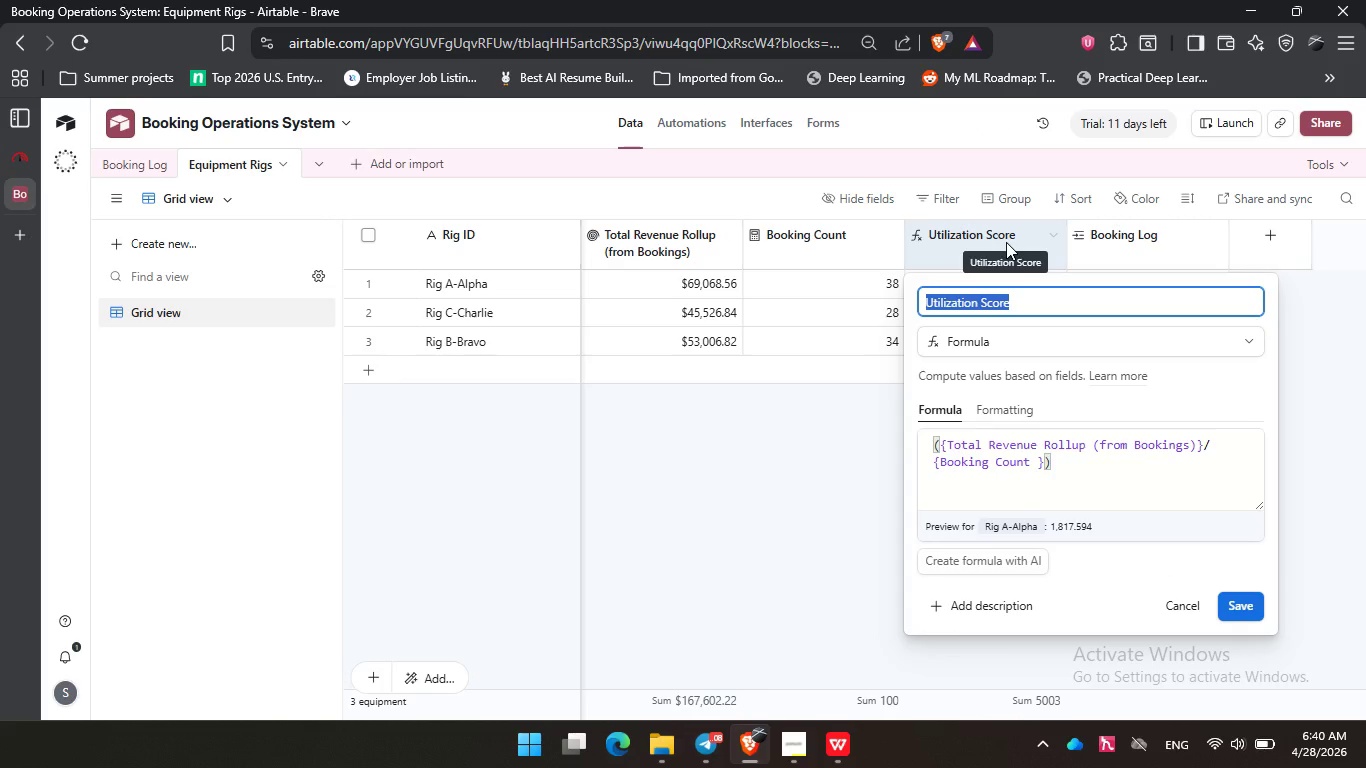 
wait(11.06)
 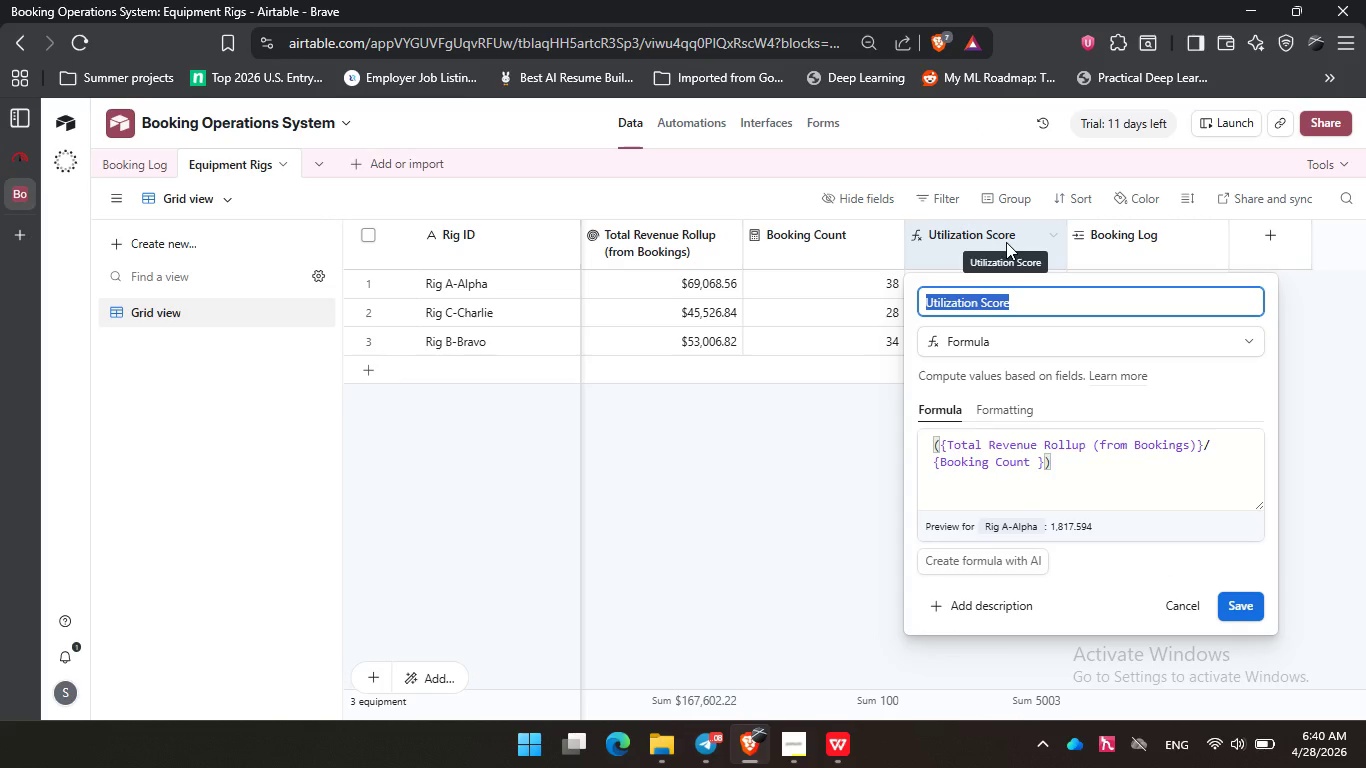 
left_click([1243, 607])
 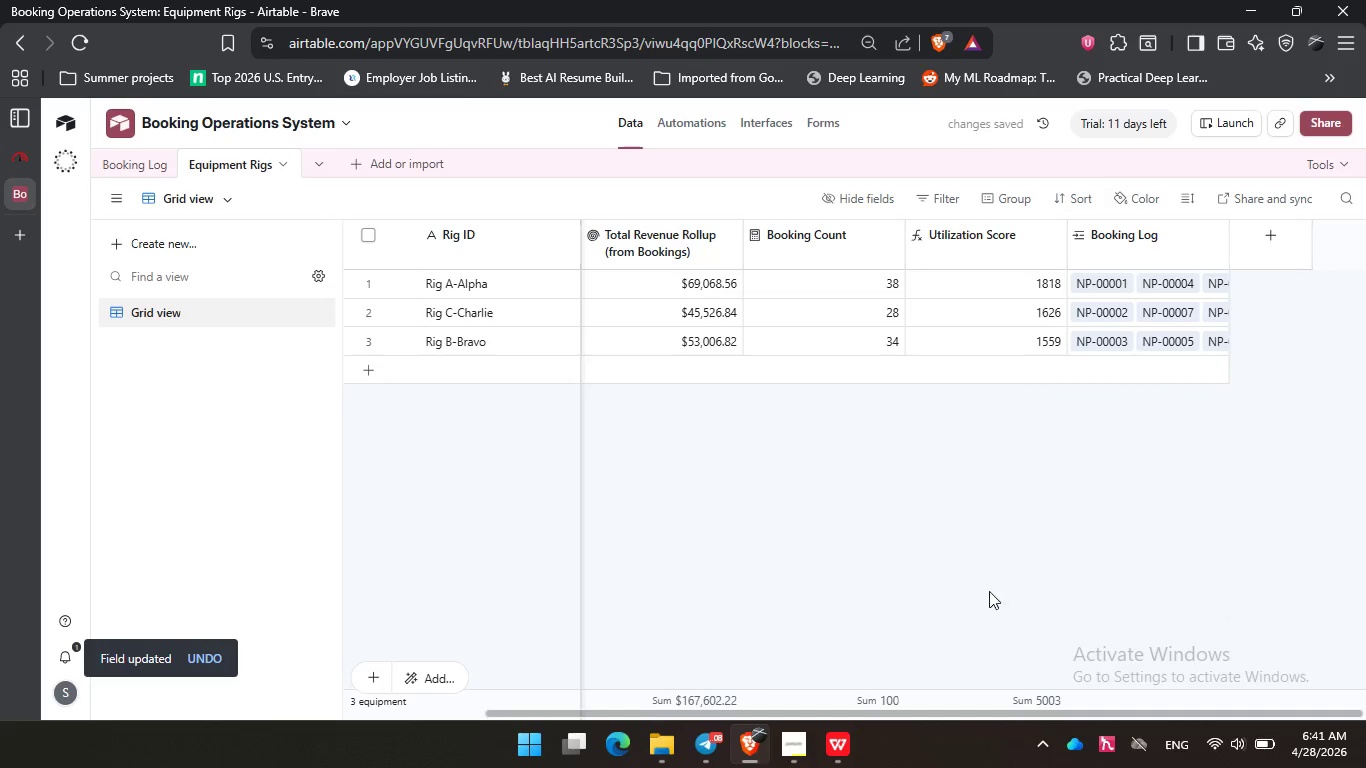 
wait(5.2)
 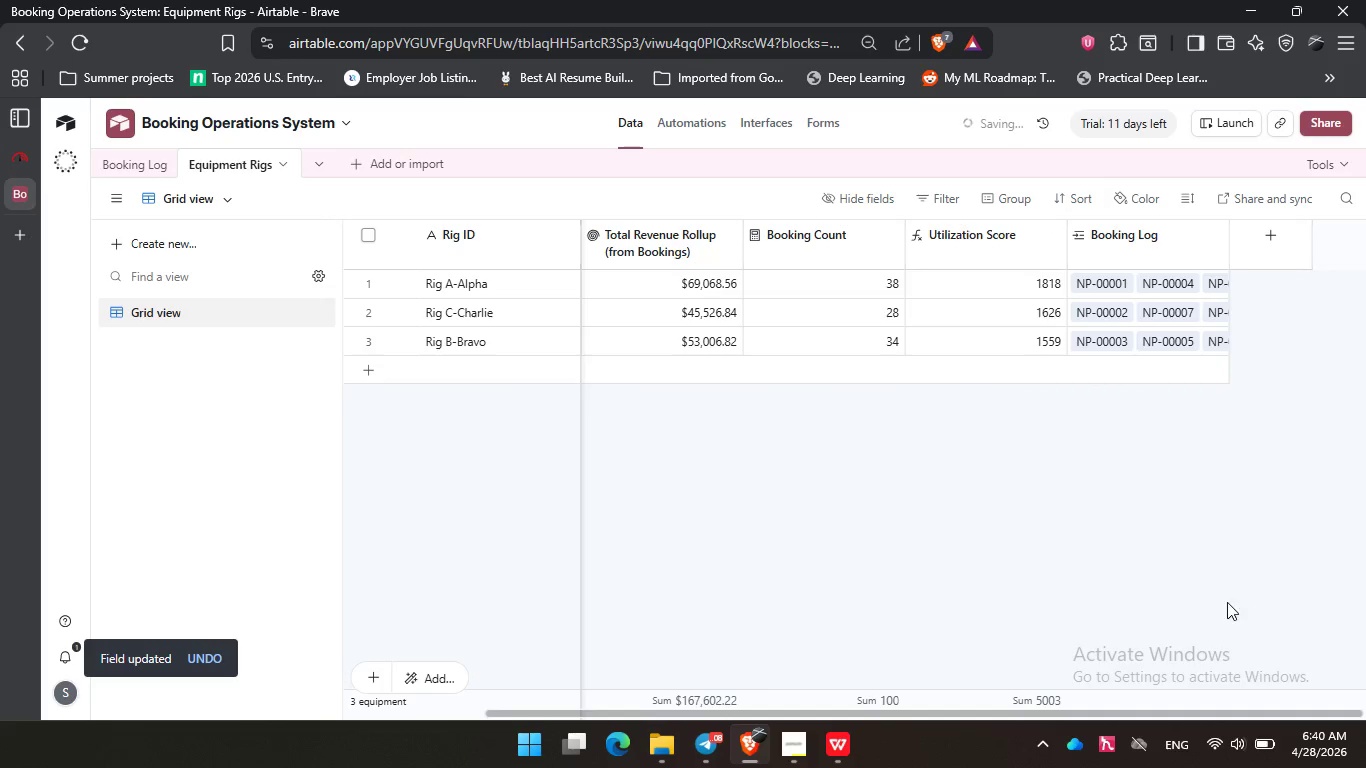 
left_click_drag(start_coordinate=[974, 709], to_coordinate=[745, 653])
 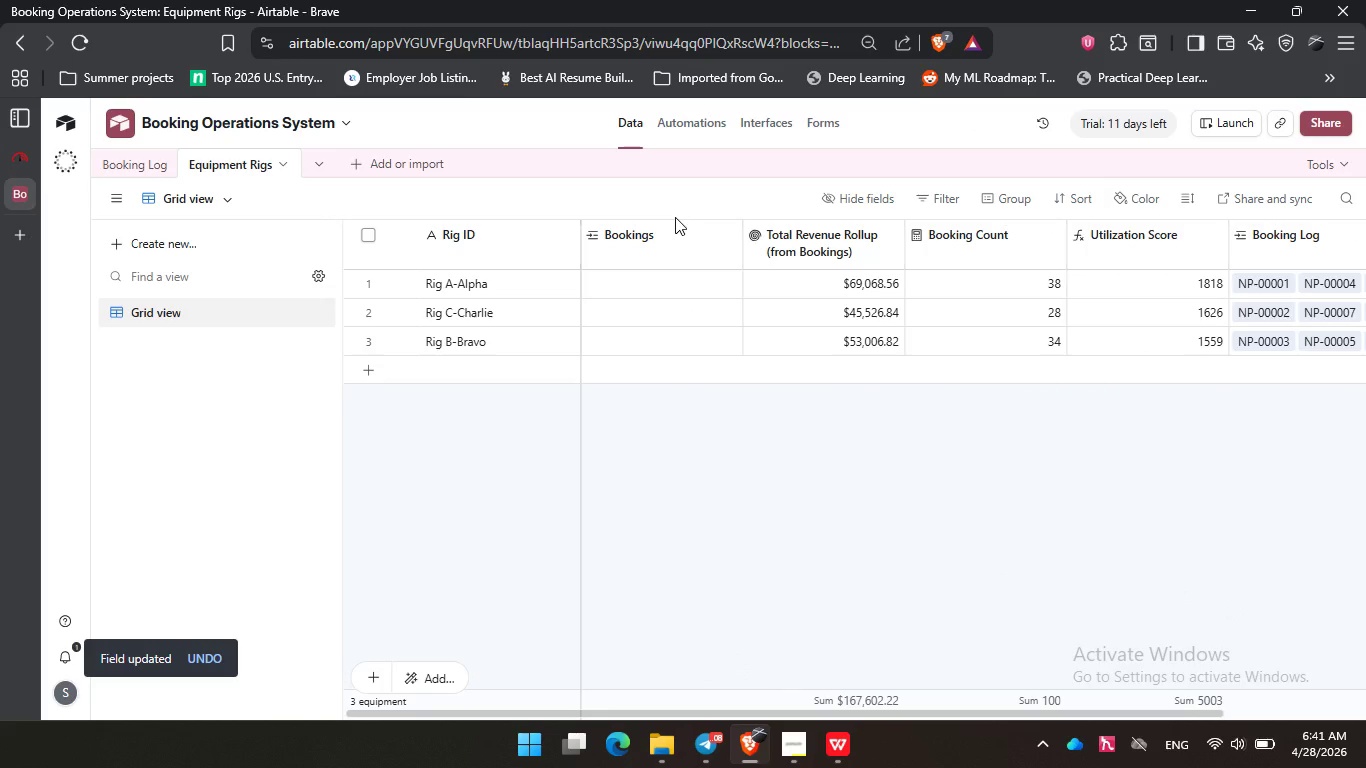 
left_click([675, 217])
 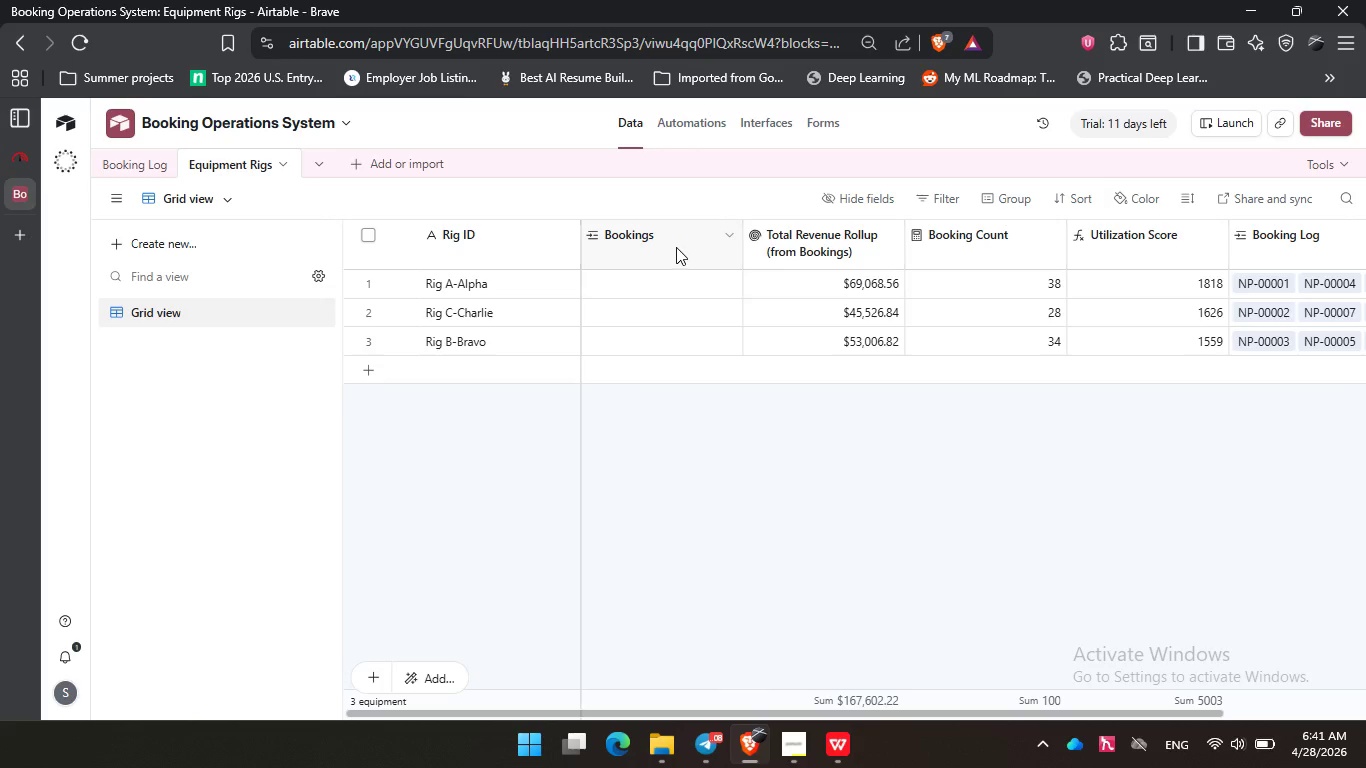 
left_click([671, 251])
 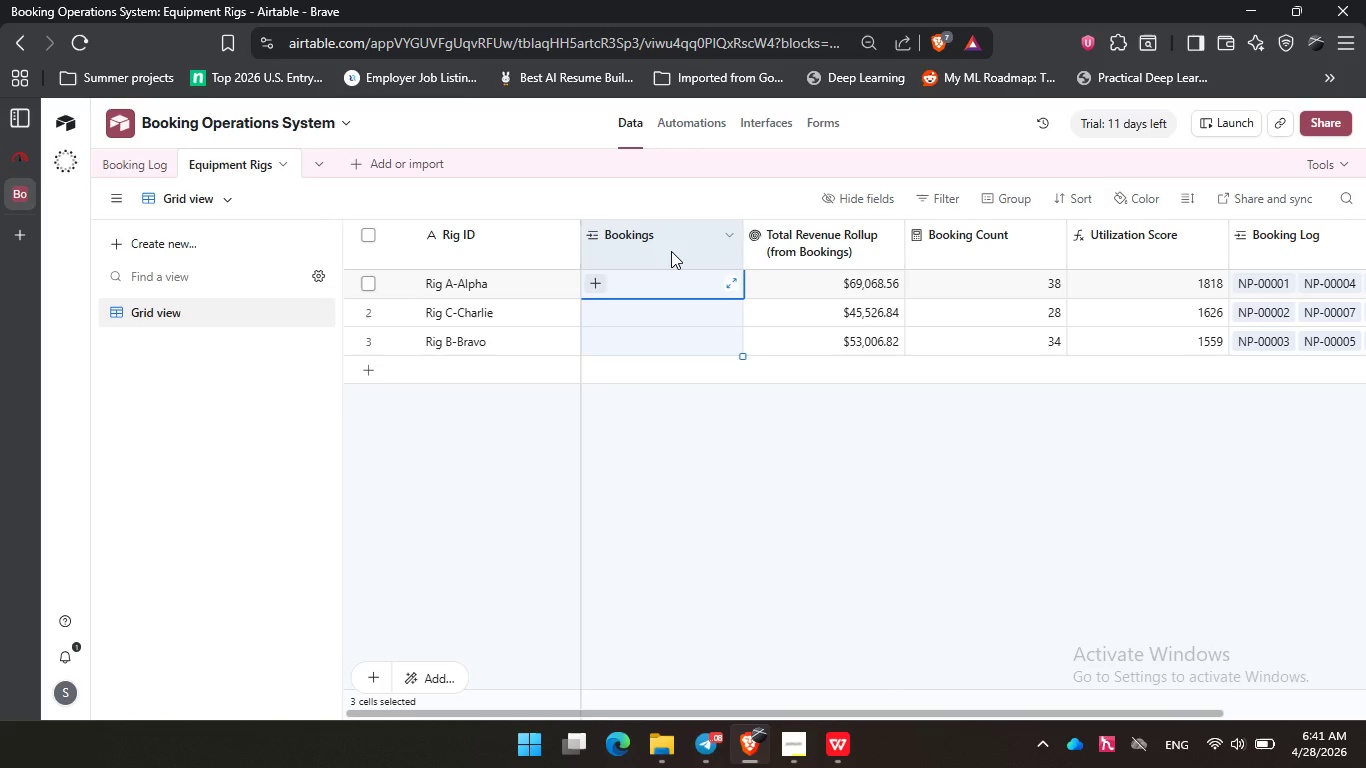 
right_click([671, 251])
 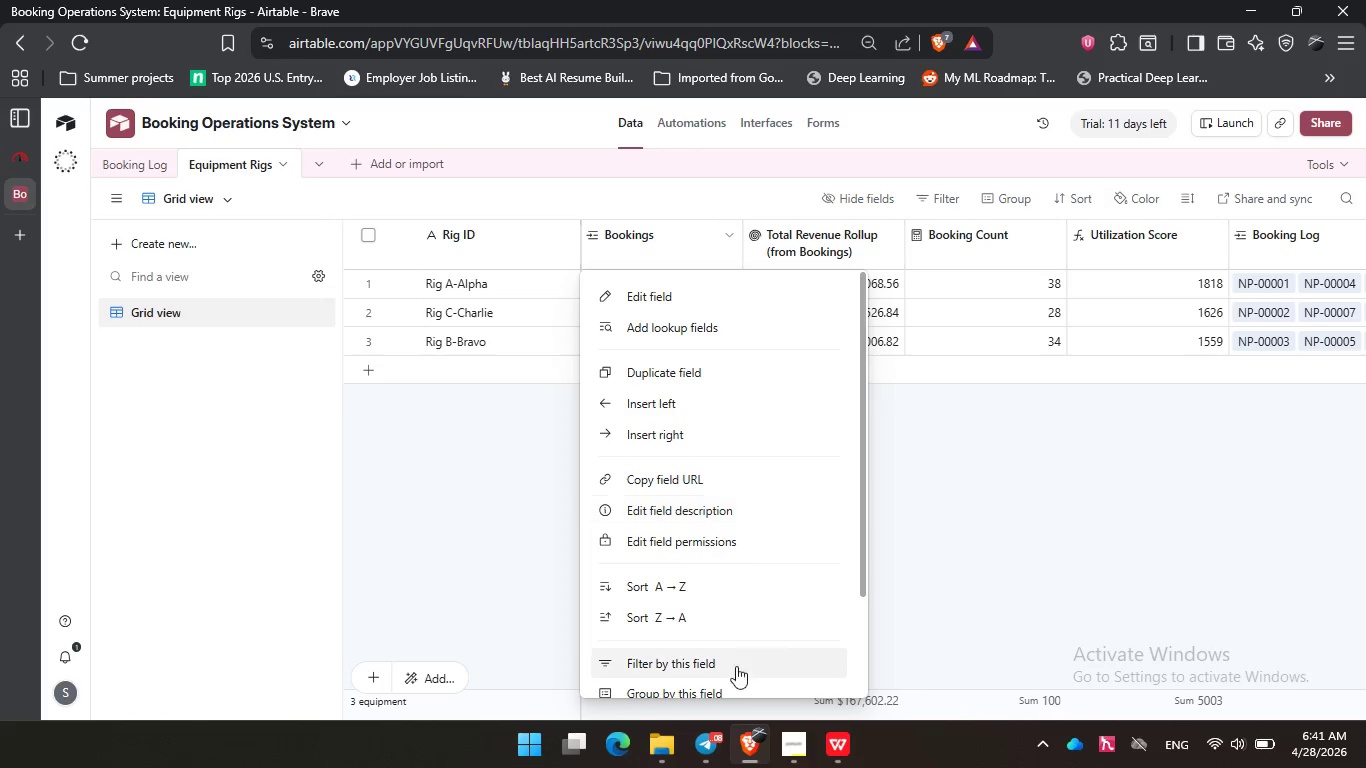 
scroll: coordinate [766, 609], scroll_direction: down, amount: 4.0
 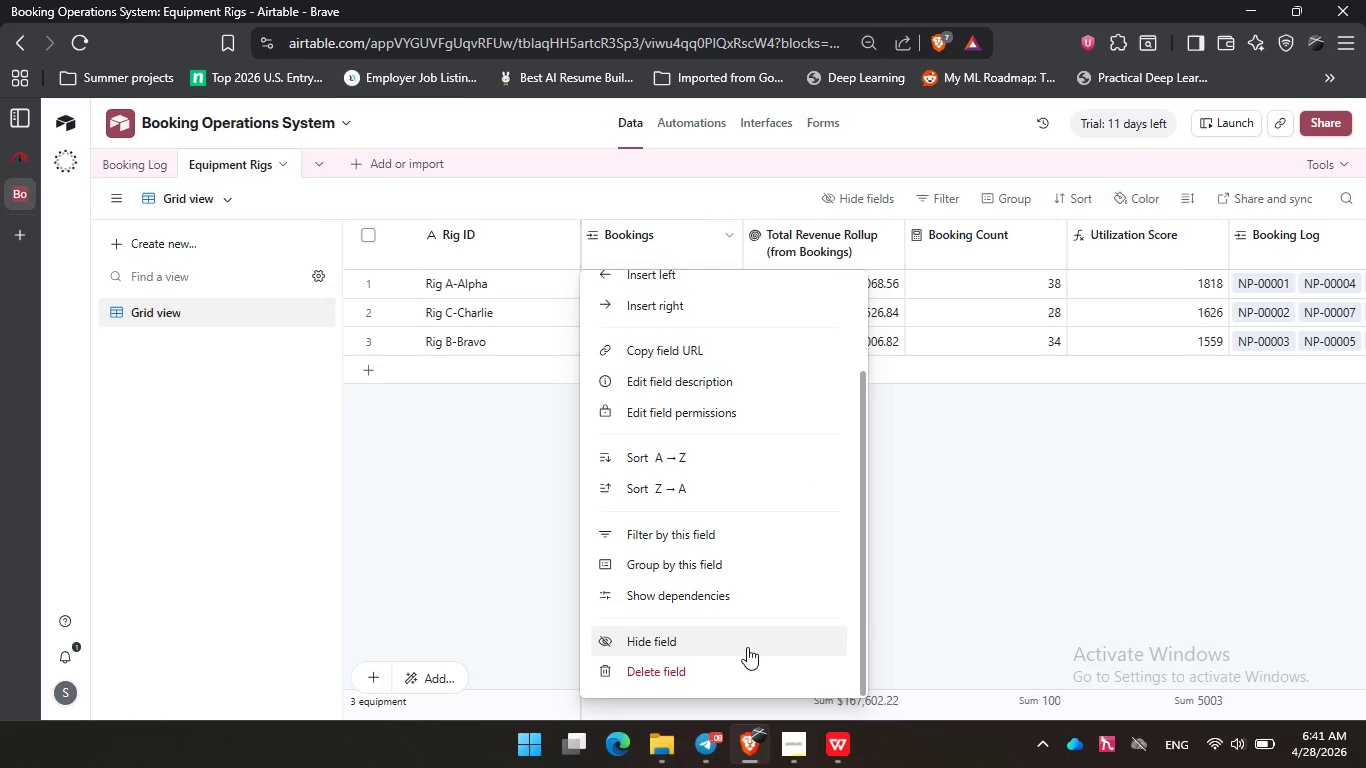 
left_click([740, 658])
 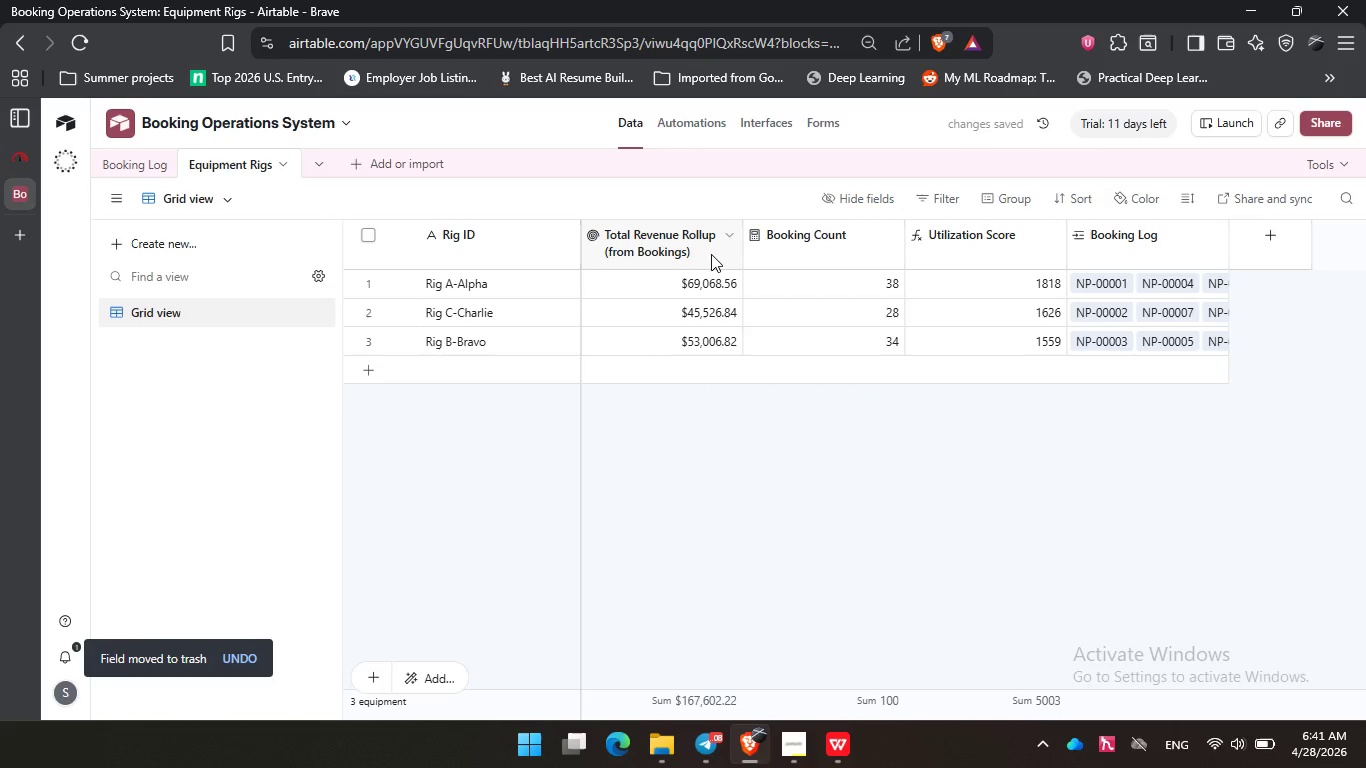 
left_click([706, 252])
 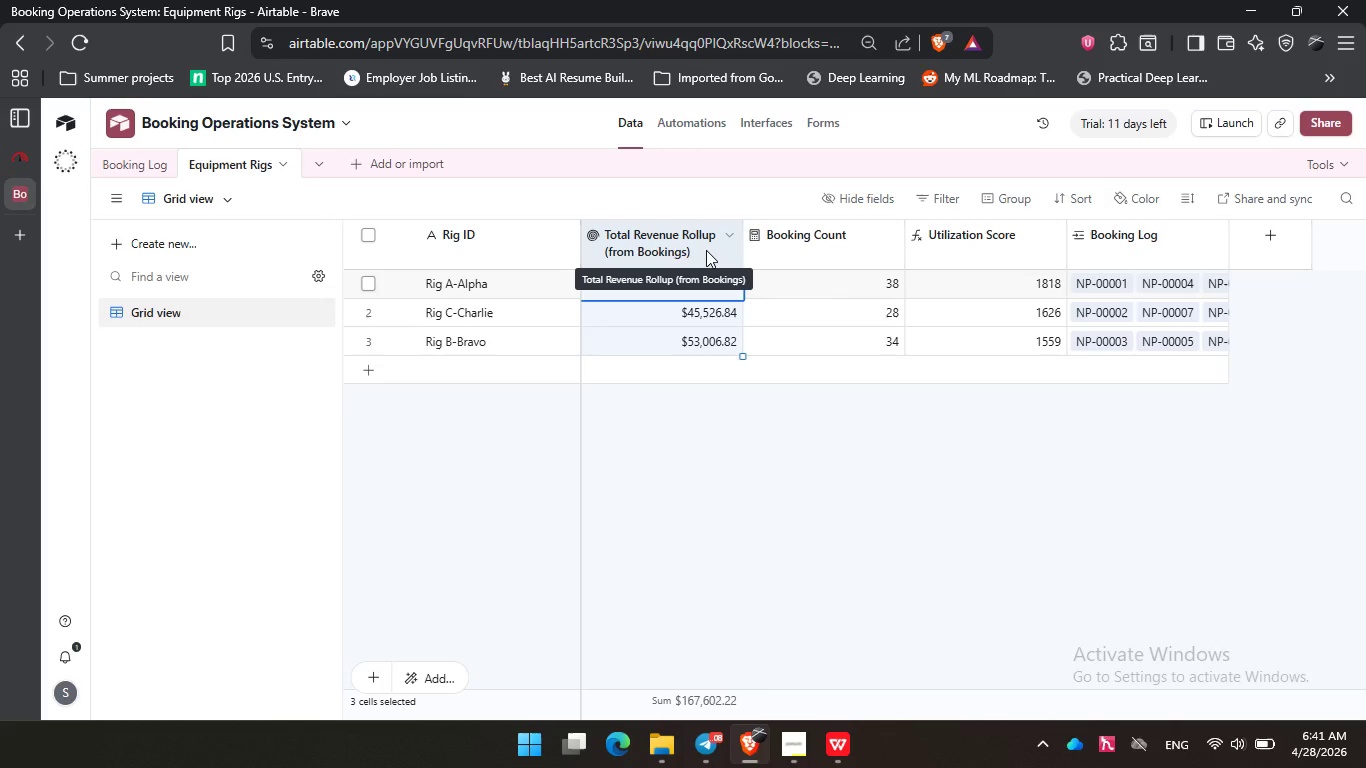 
wait(7.81)
 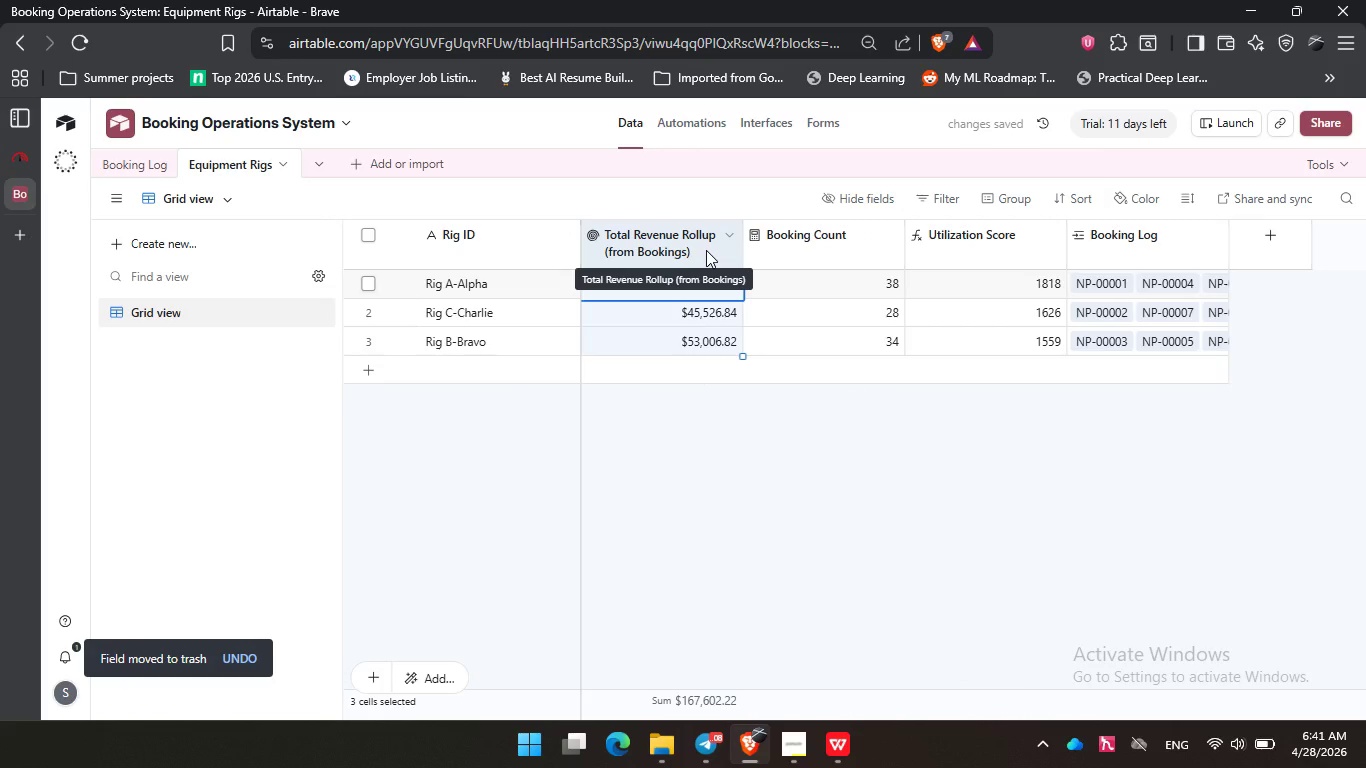 
left_click([821, 421])
 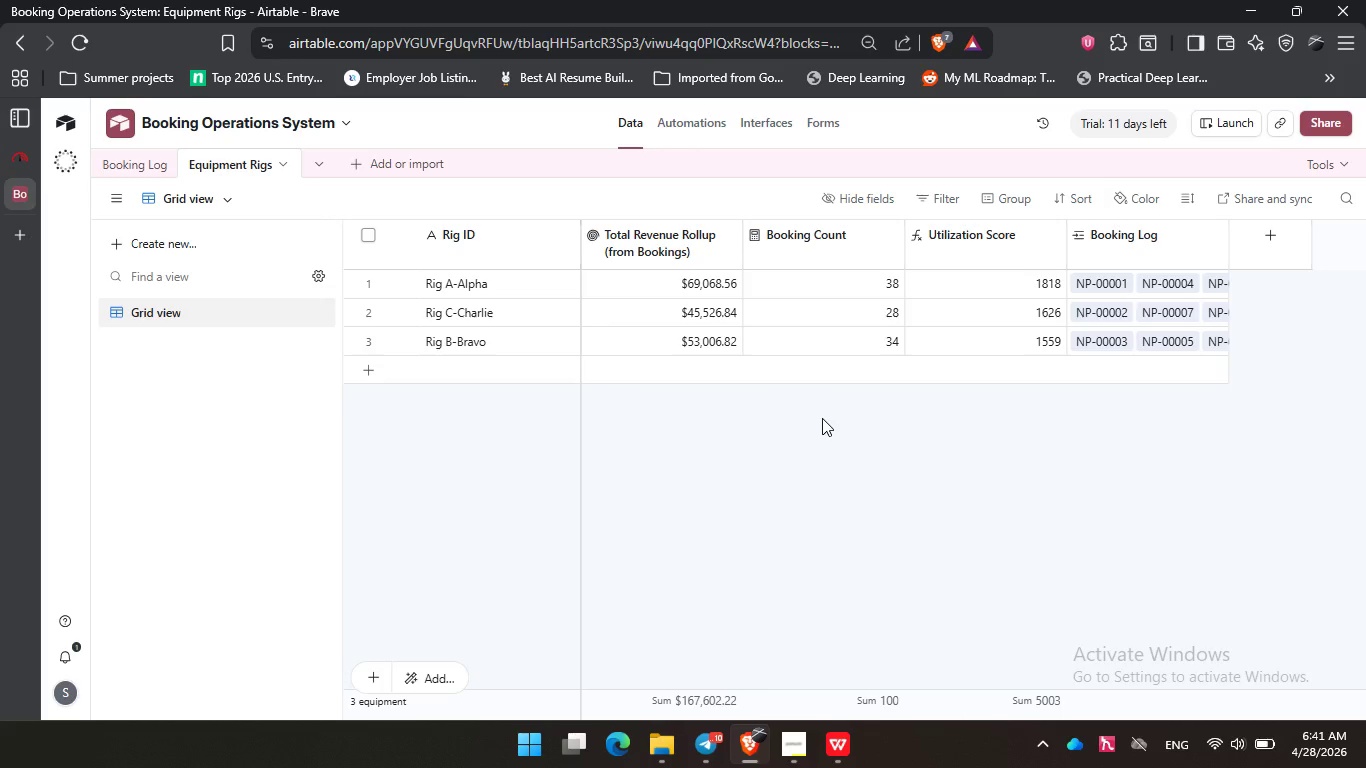 
wait(28.16)
 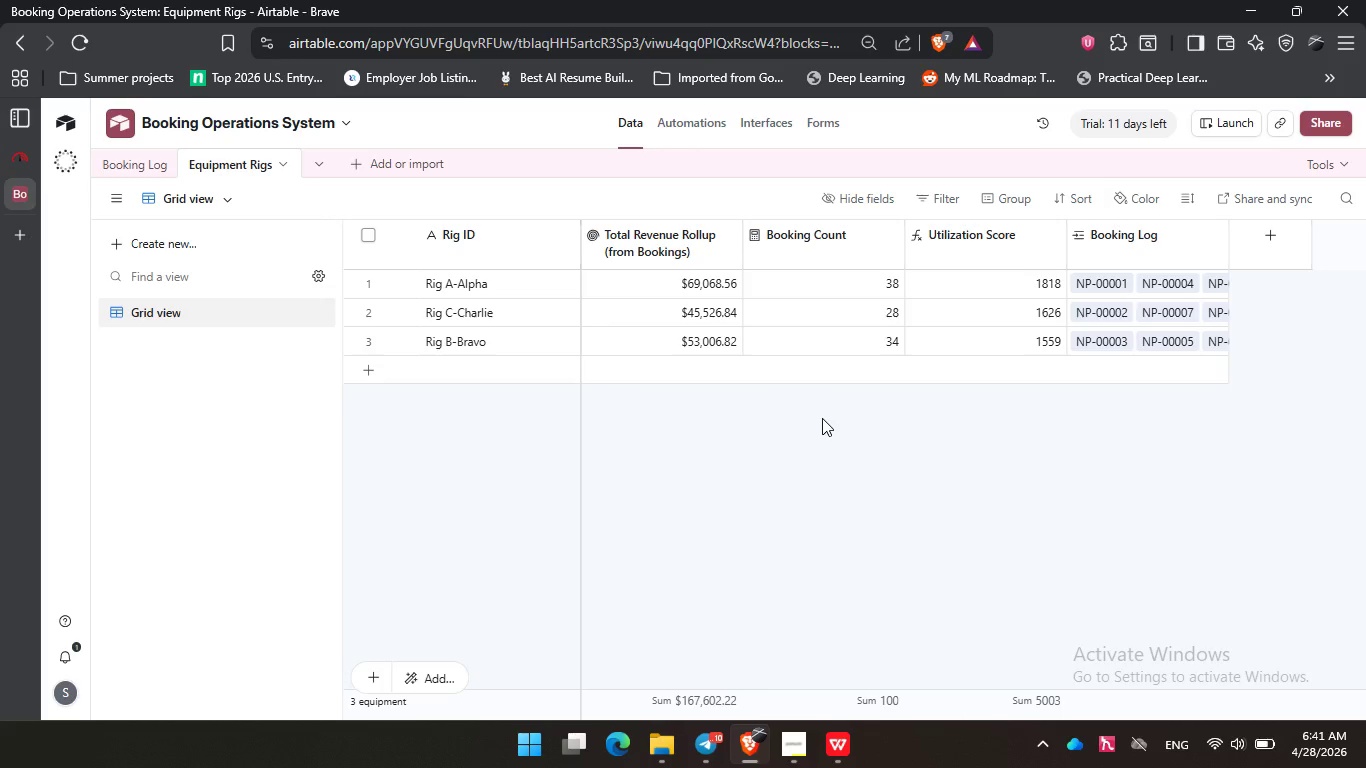 
left_click([802, 745])